 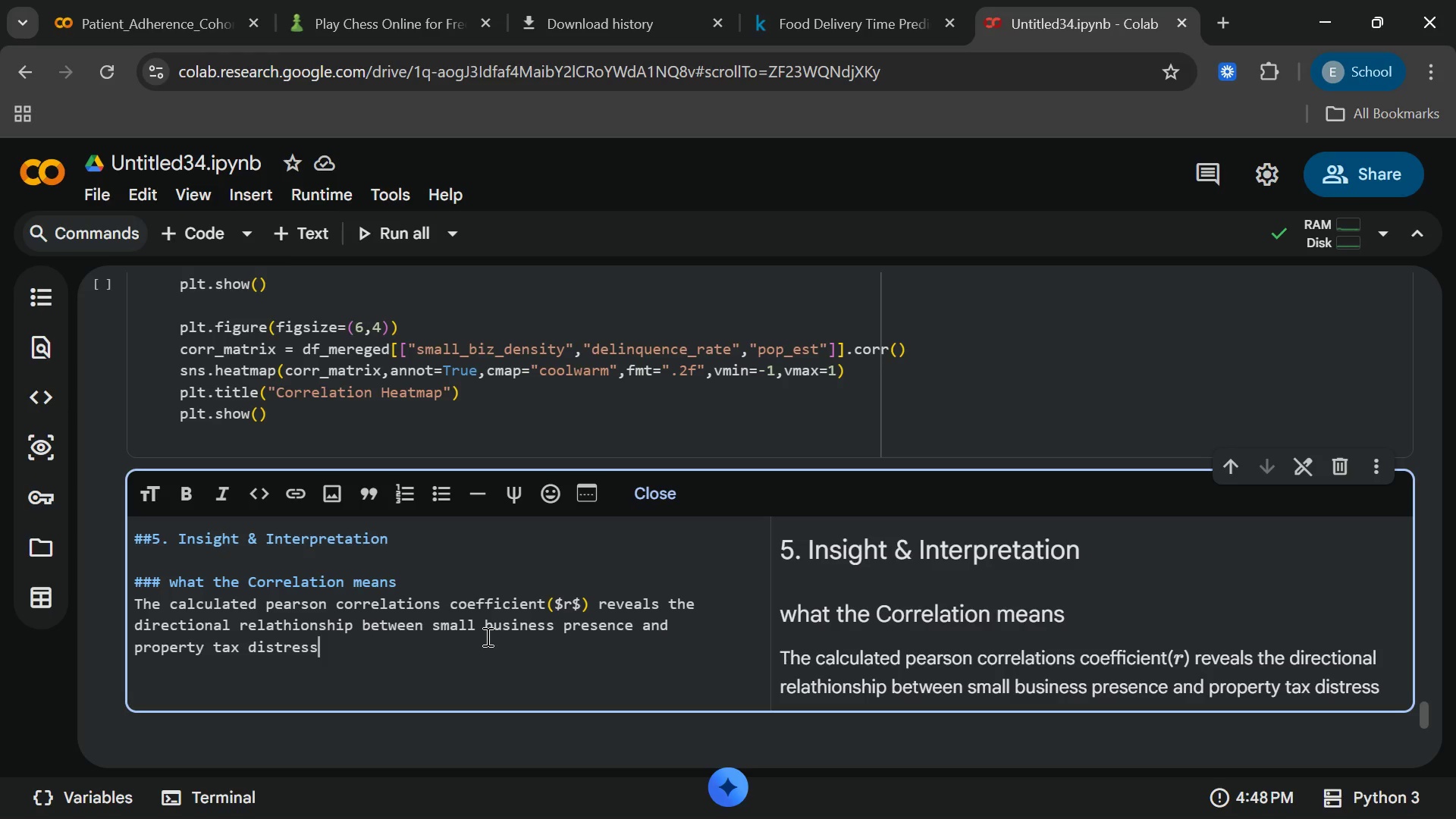 
key(ArrowLeft)
 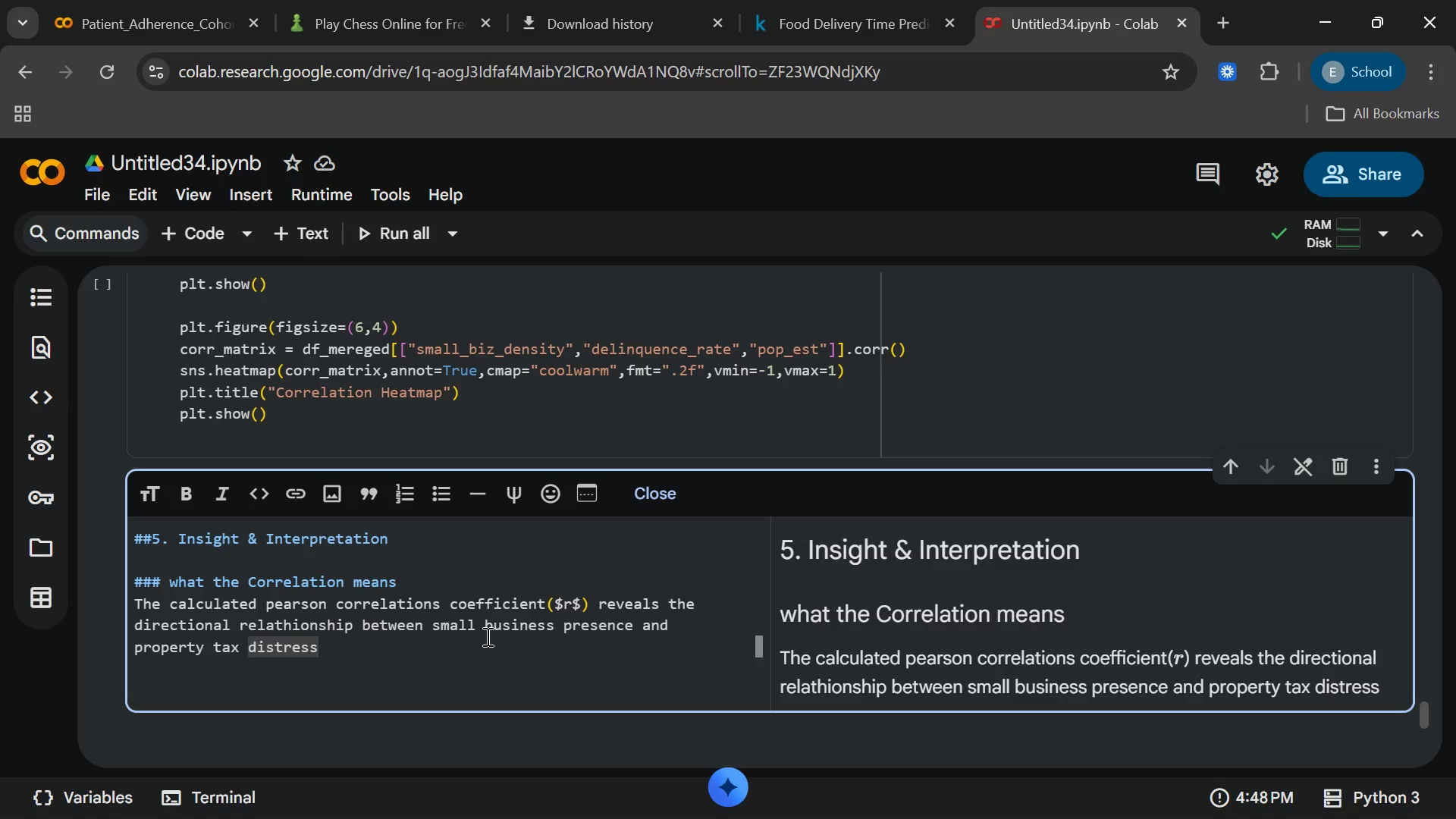 
key(ArrowRight)
 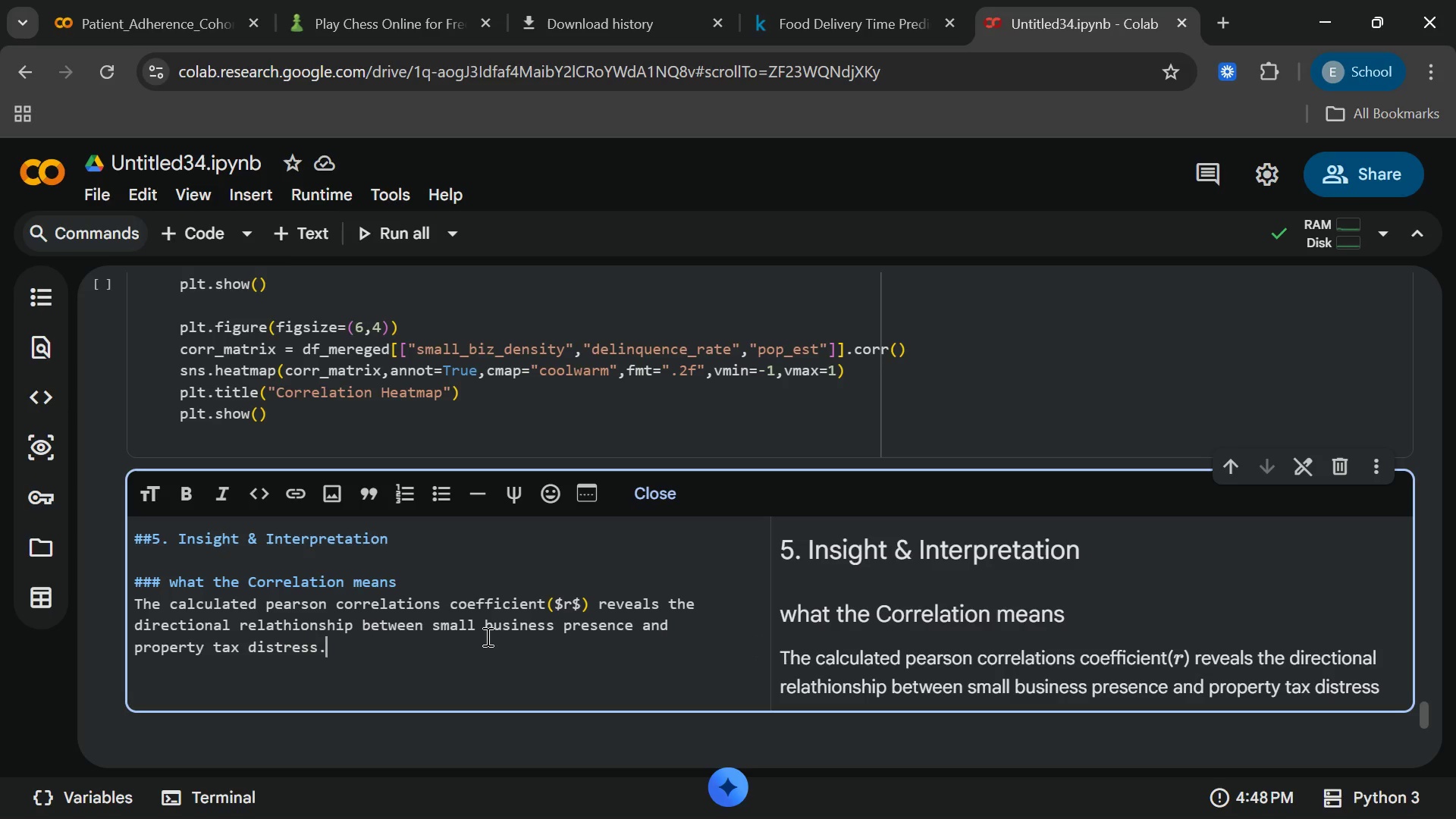 
key(Period)
 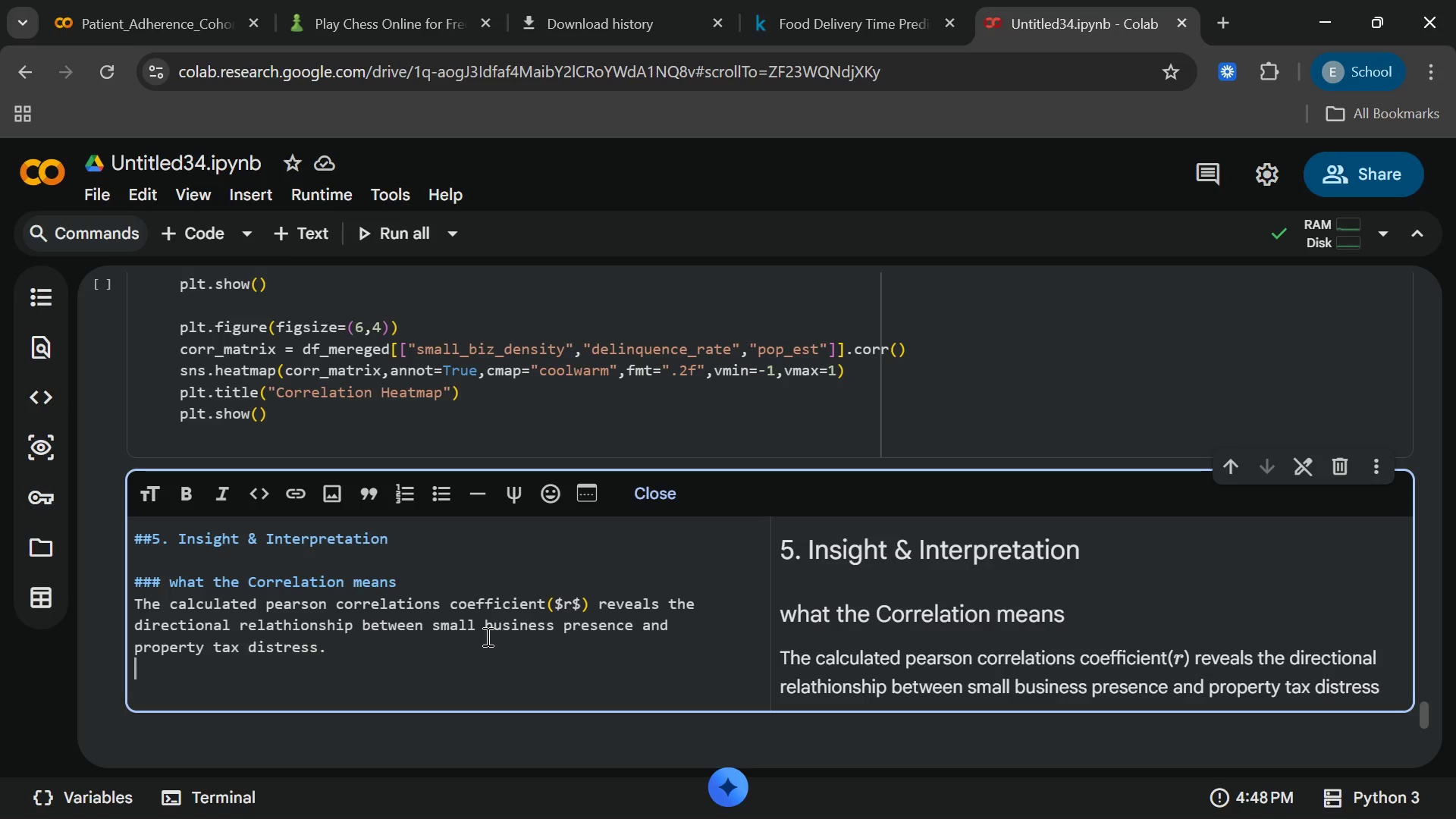 
key(Enter)
 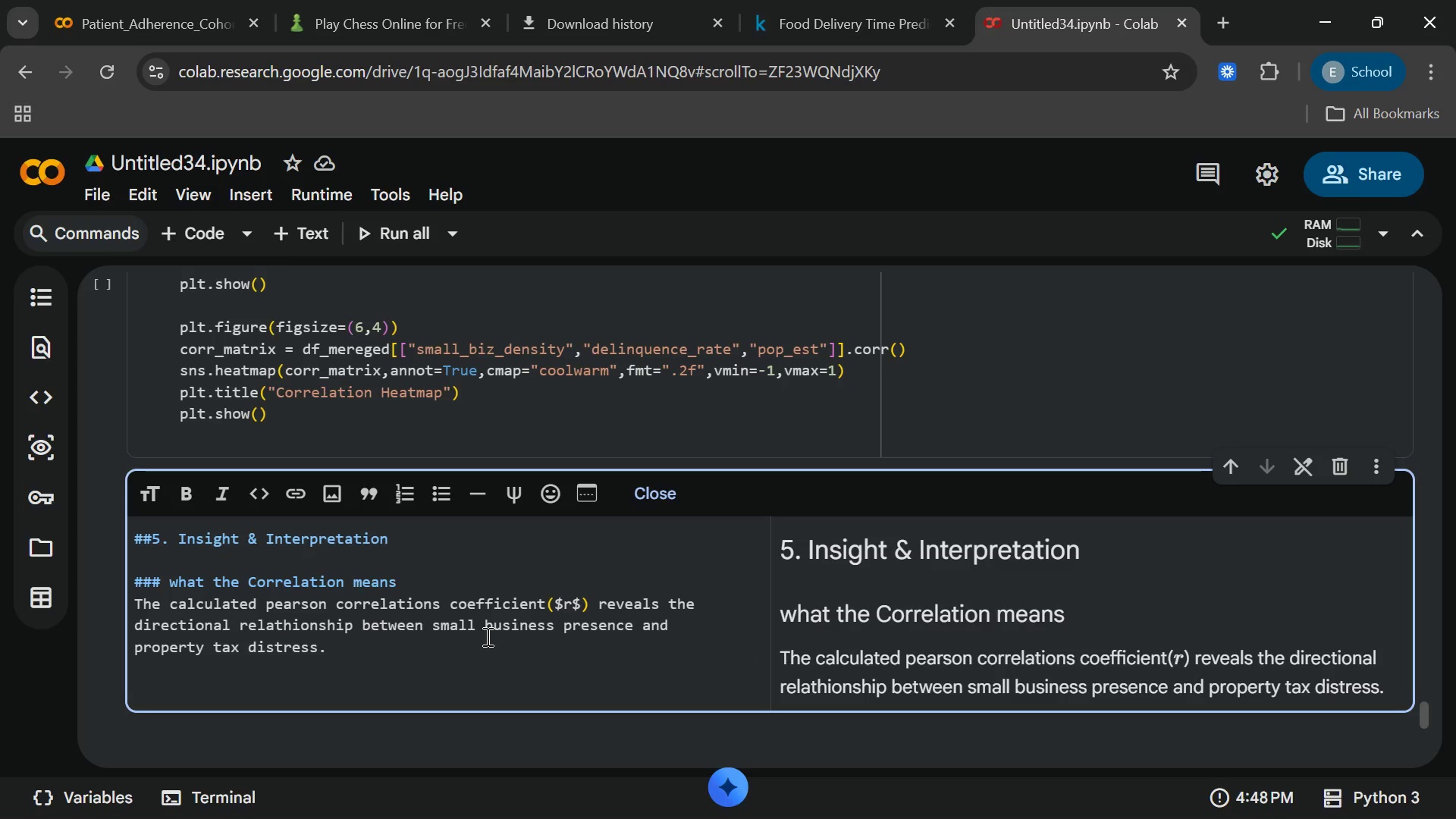 
wait(9.61)
 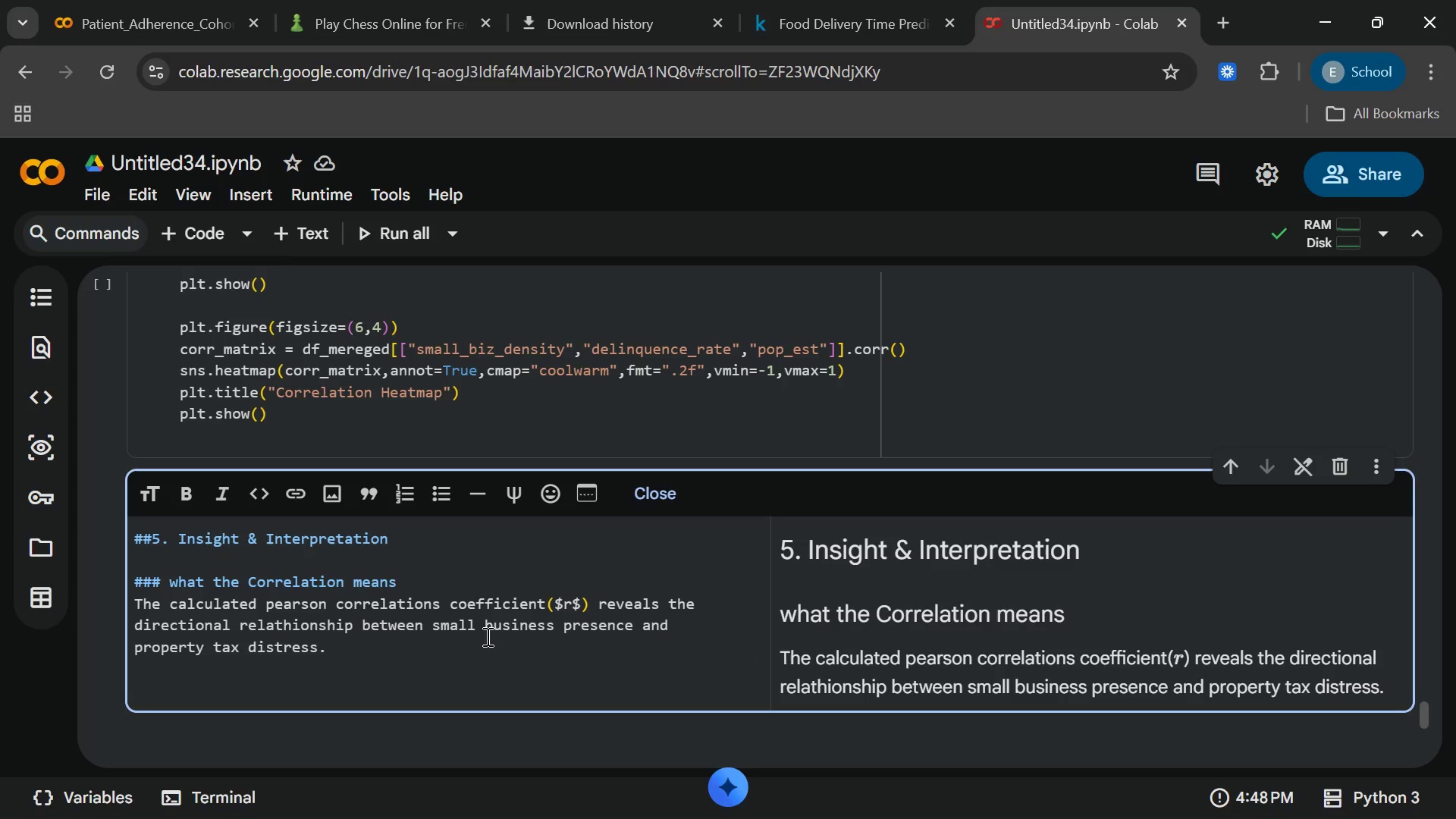 
type(* A **)
 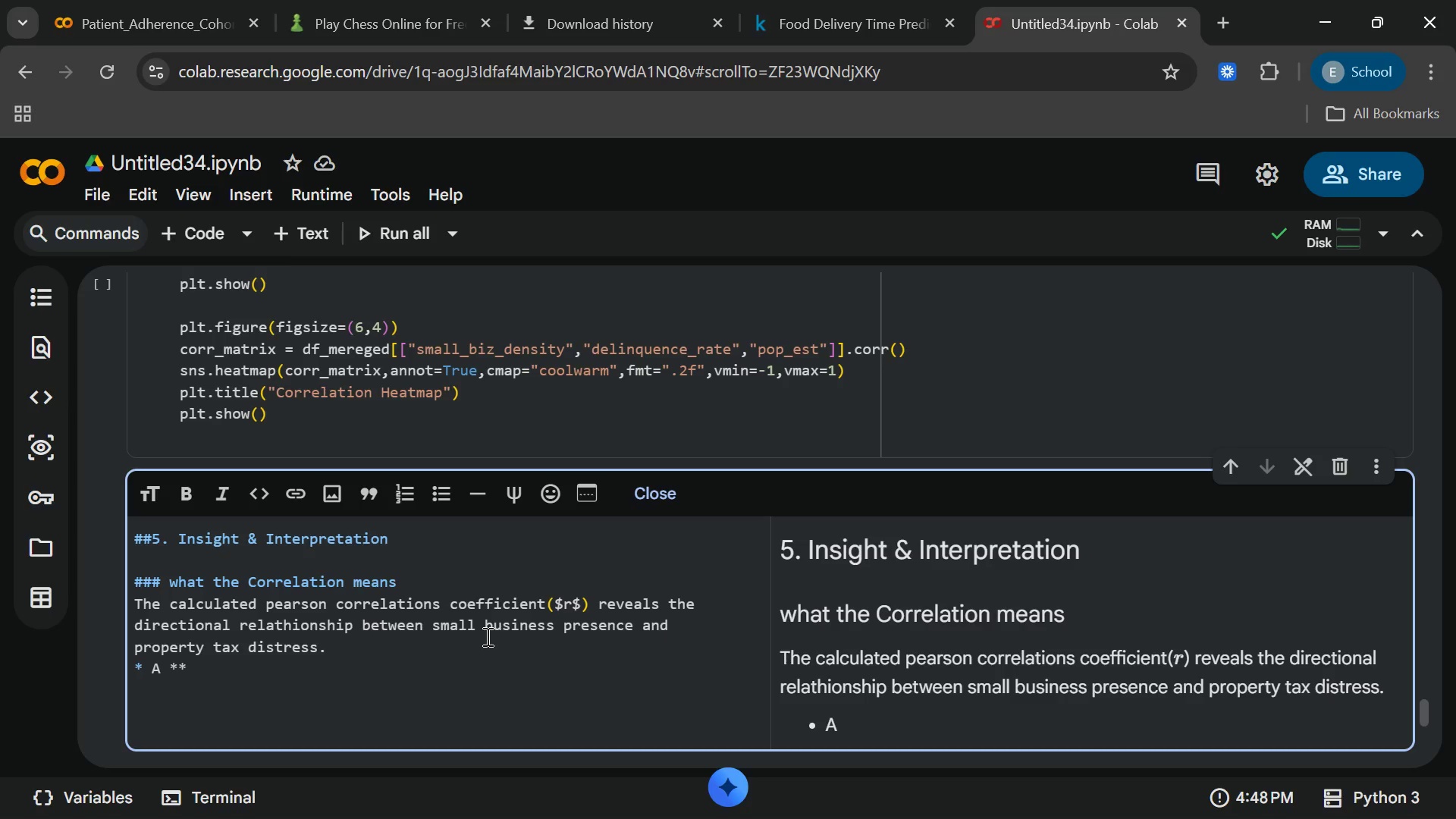 
key(ArrowLeft)
 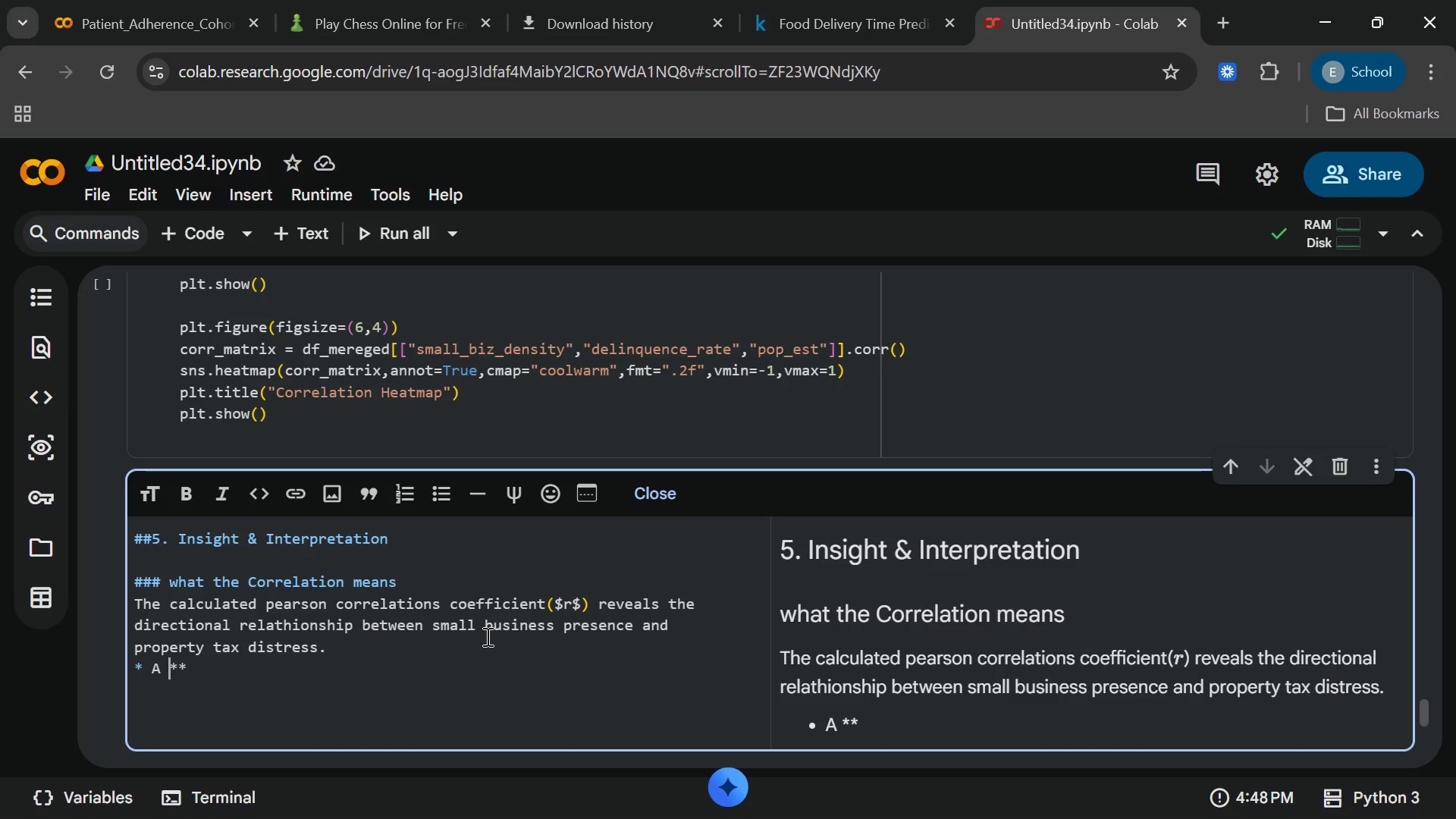 
key(ArrowLeft)
 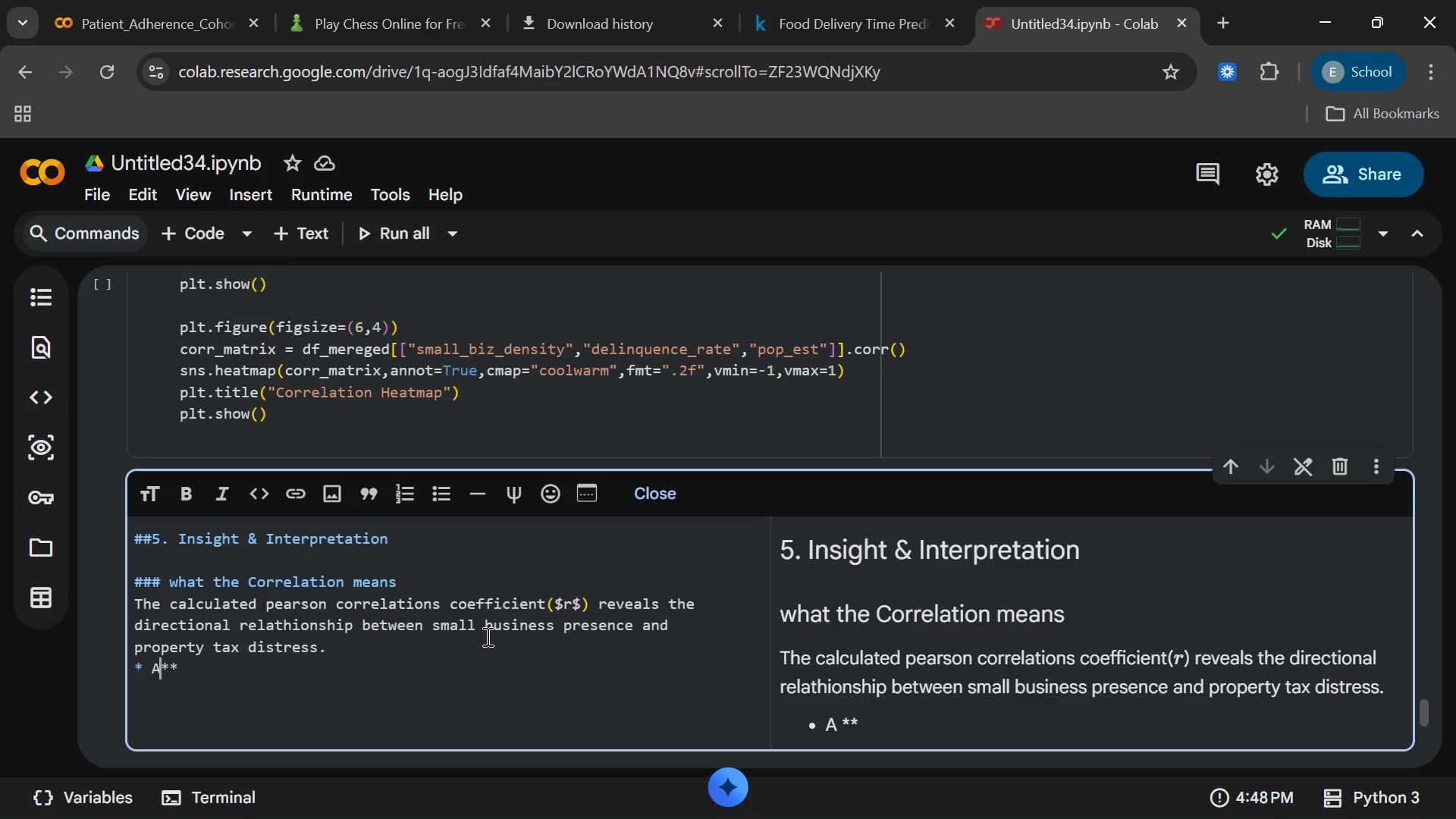 
key(Backspace)
 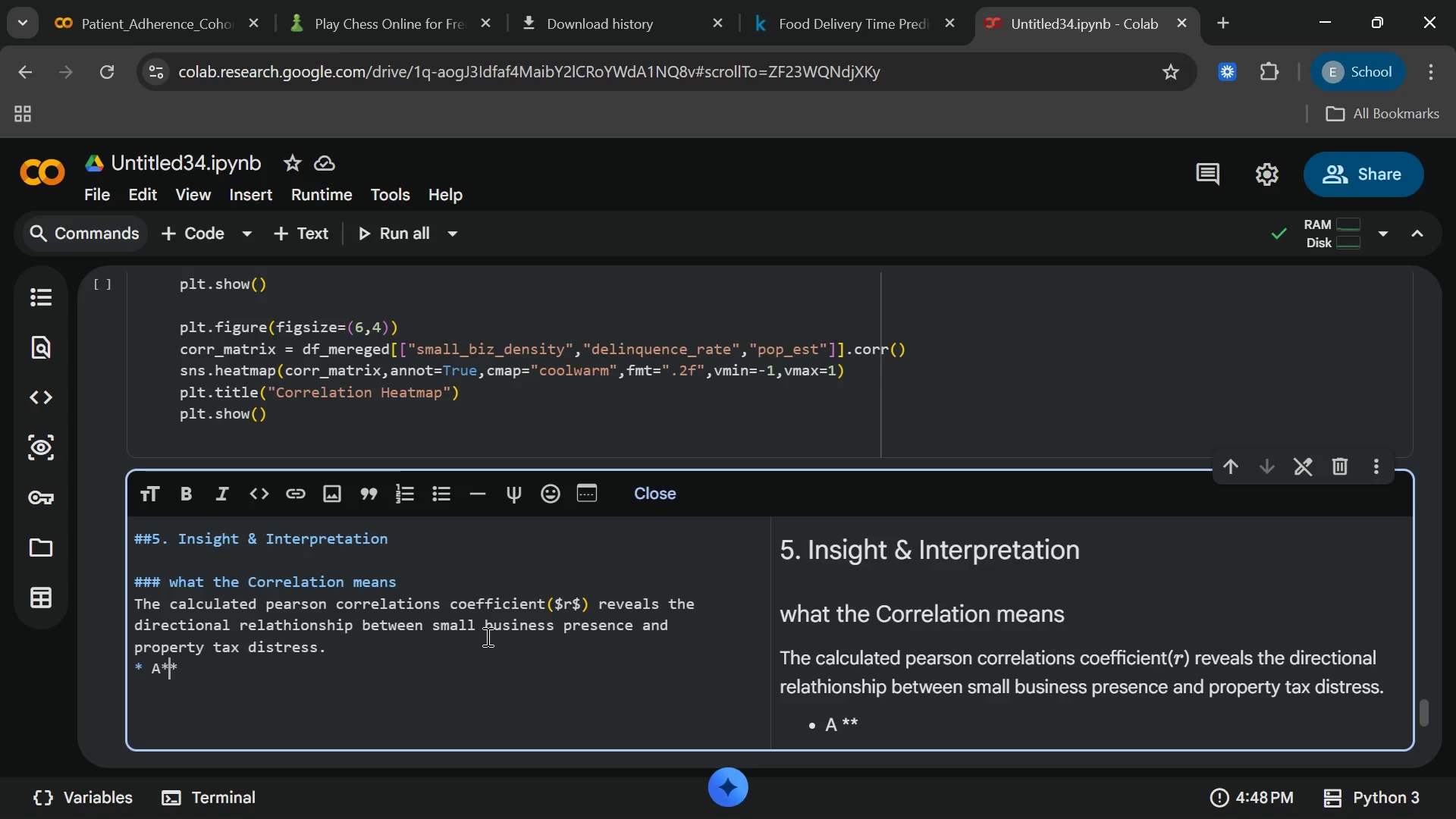 
key(ArrowRight)
 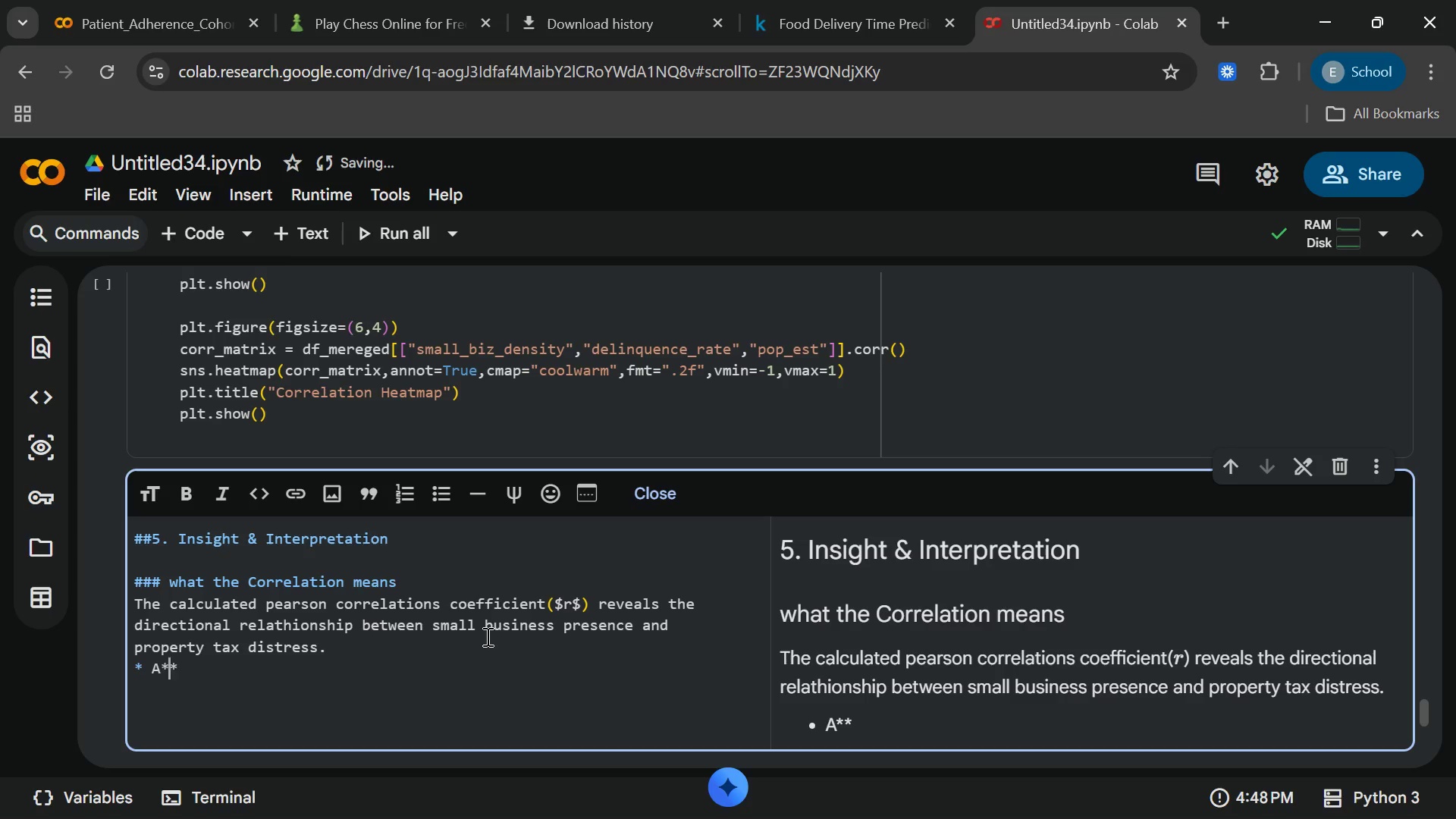 
key(ArrowRight)
 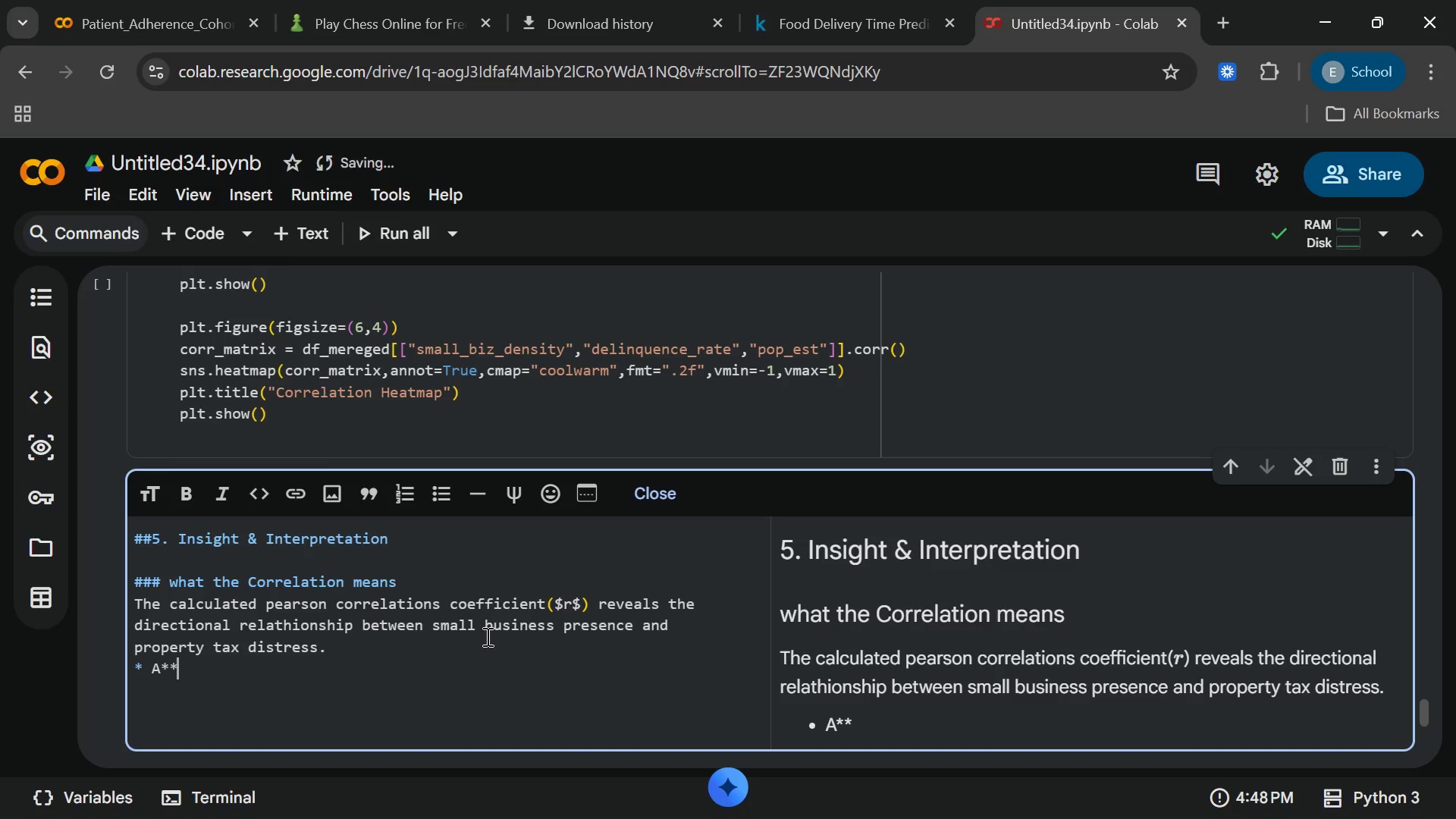 
type(Negativve)
key(Backspace)
key(Backspace)
type(e  )
key(Backspace)
type(ccorrelation**)
 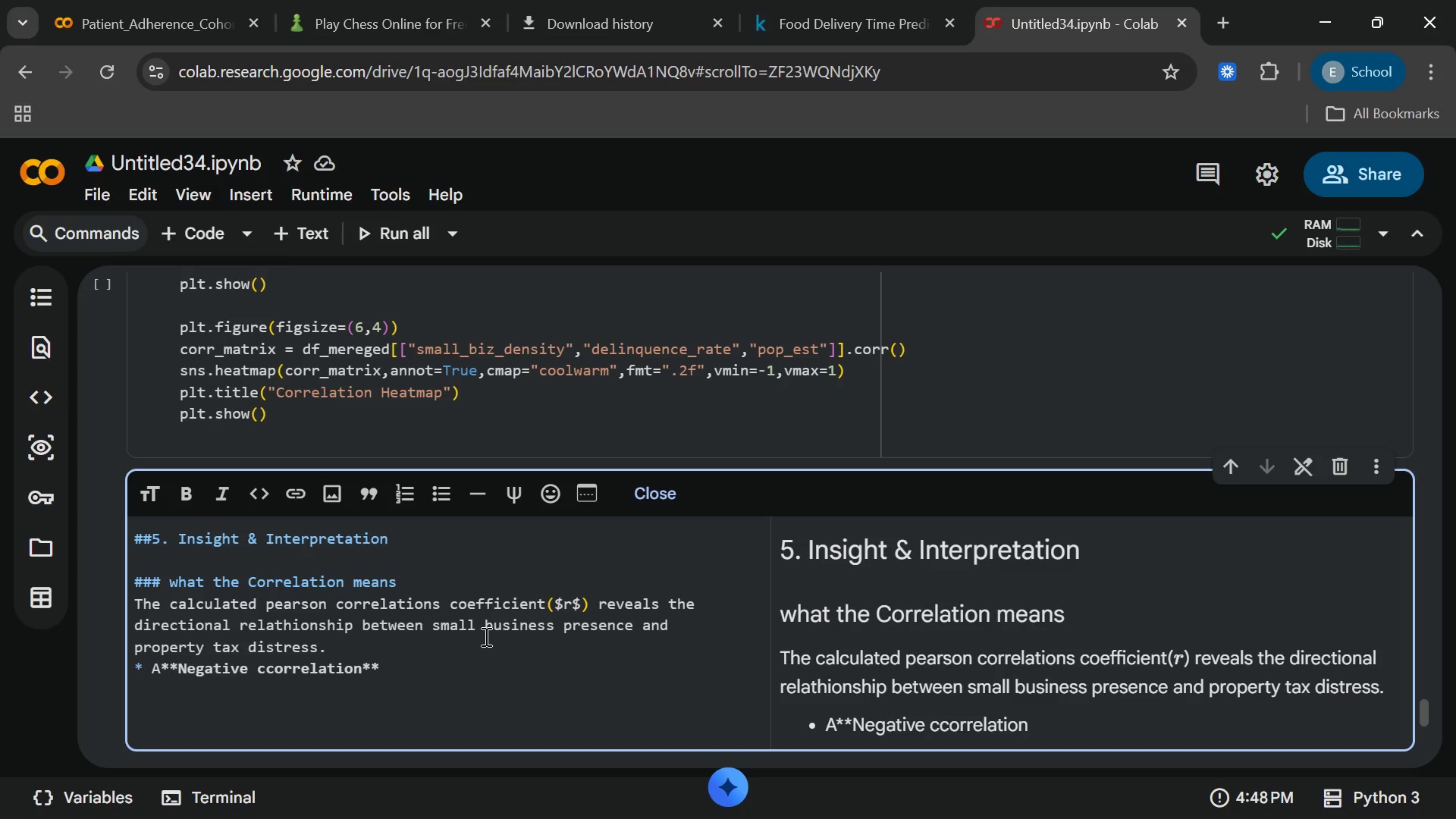 
wait(5.94)
 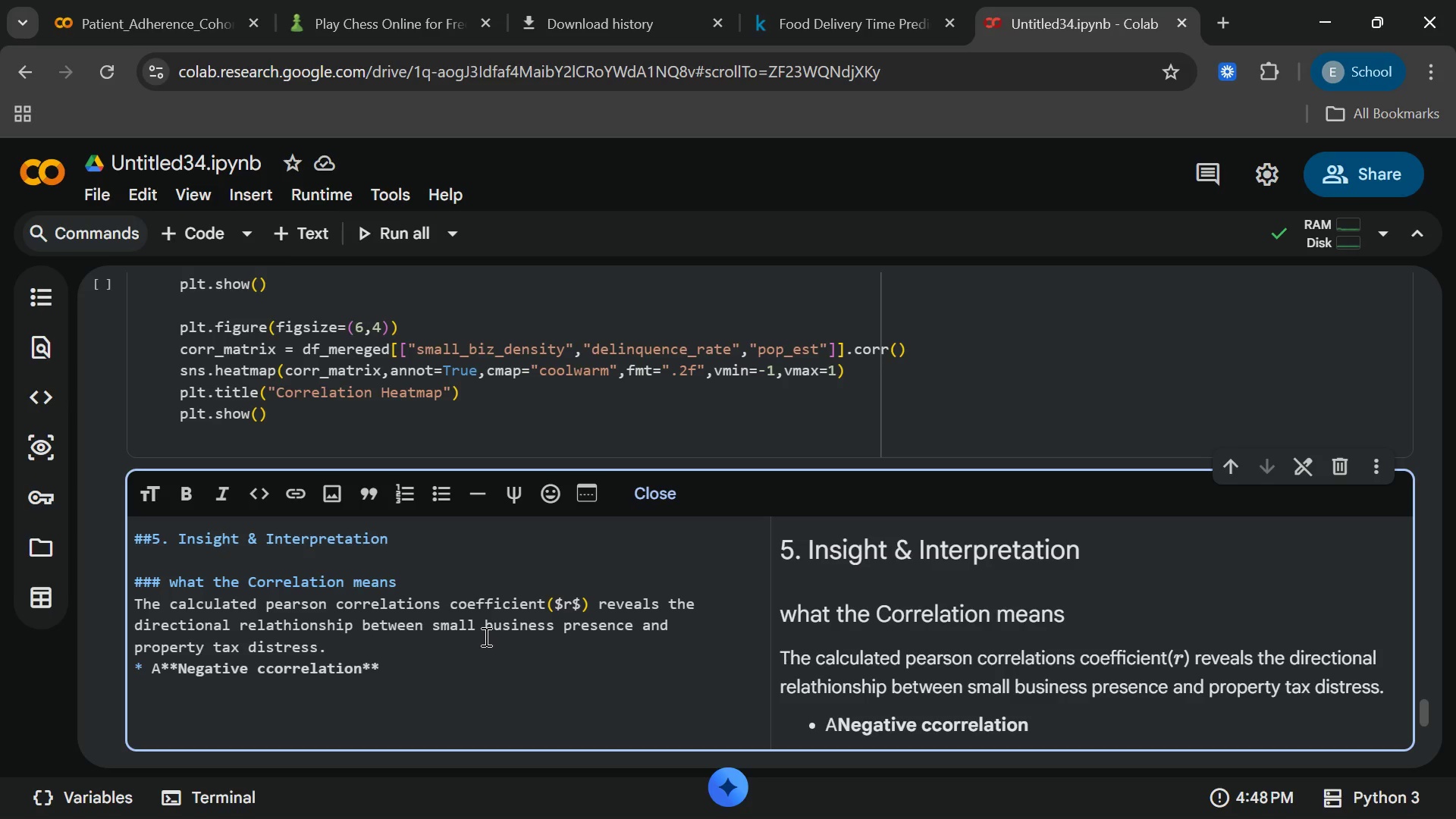 
type( indicates)
 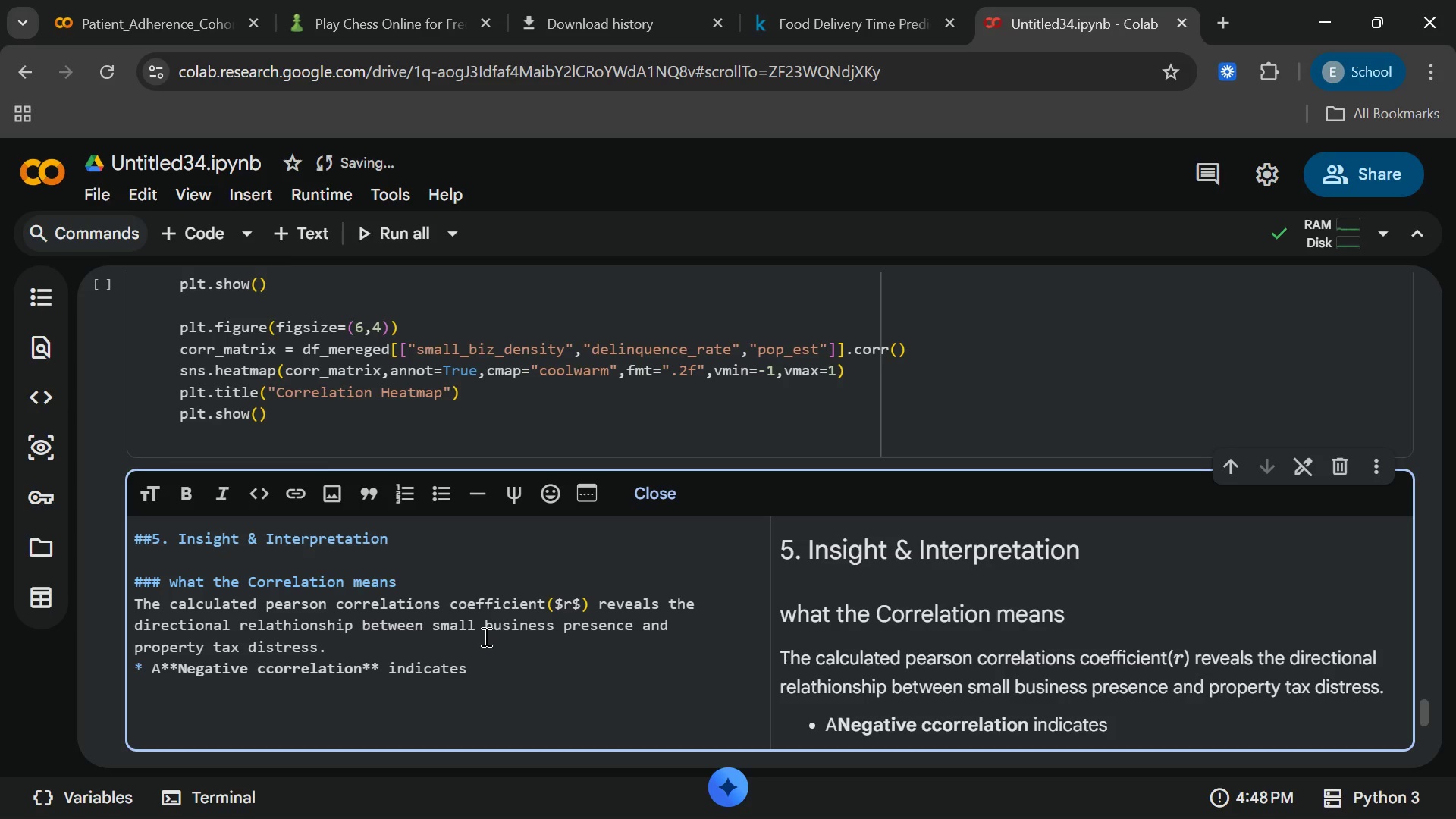 
wait(5.86)
 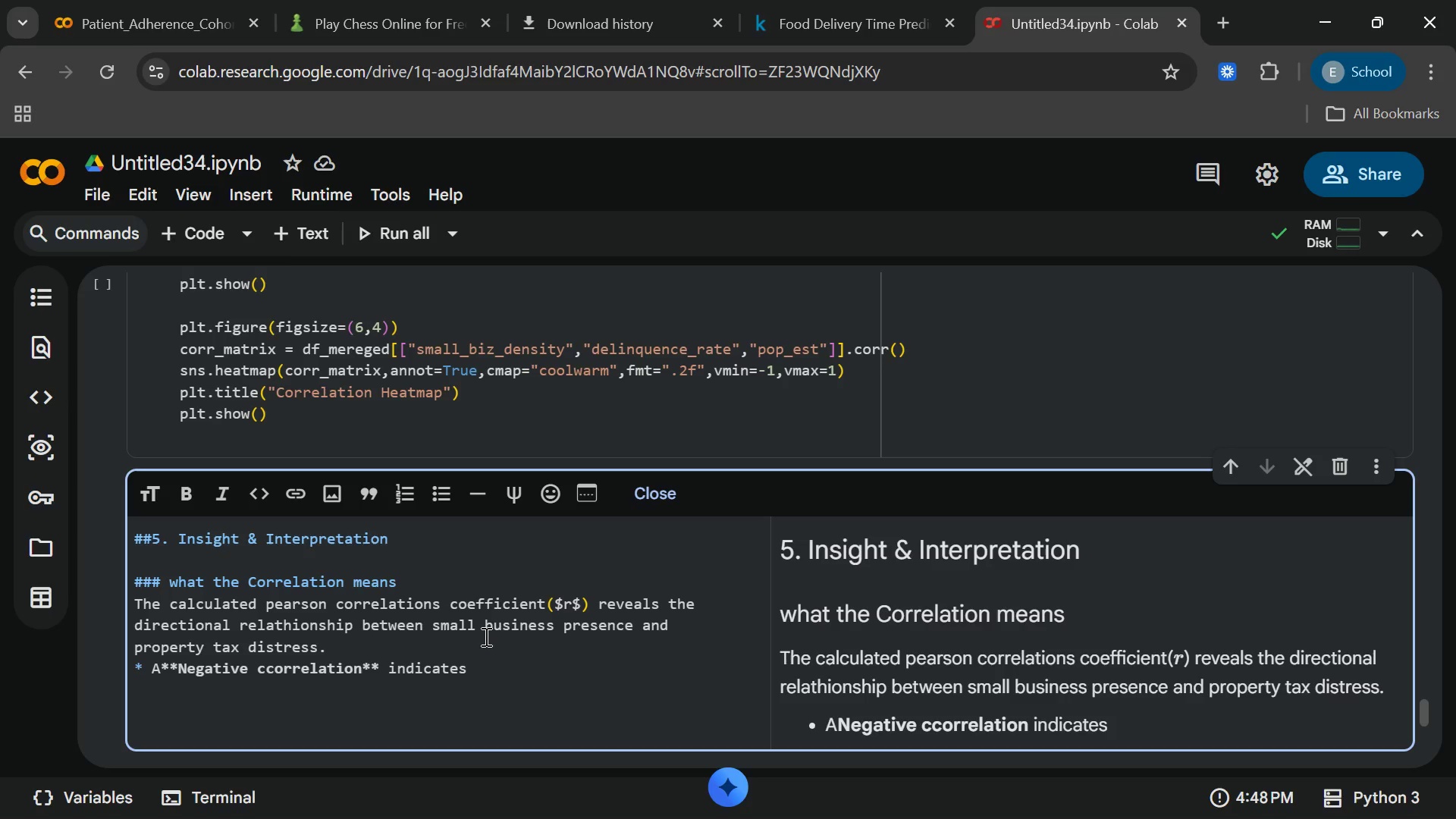 
type( that dis)
 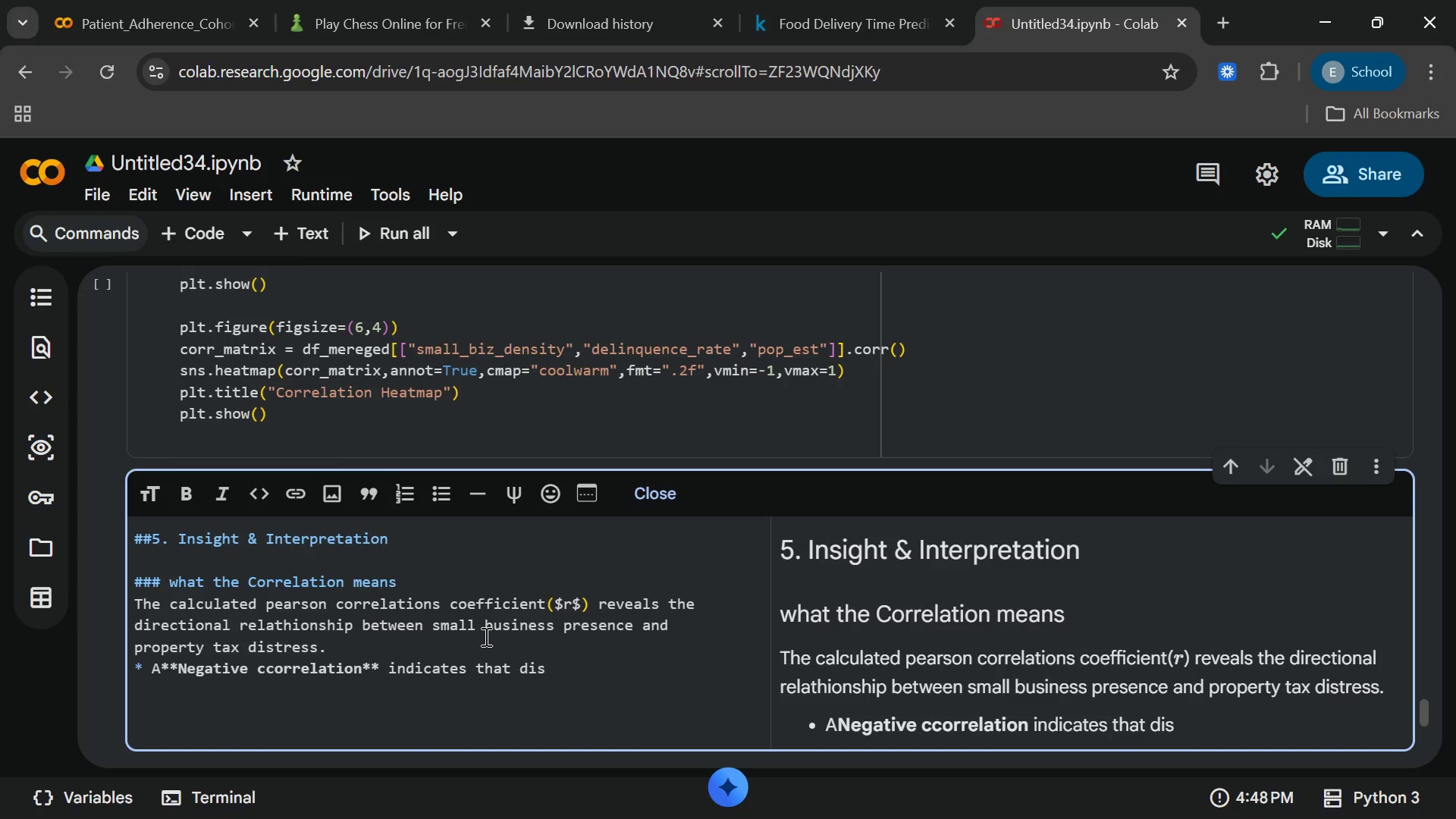 
type(tricts with)
 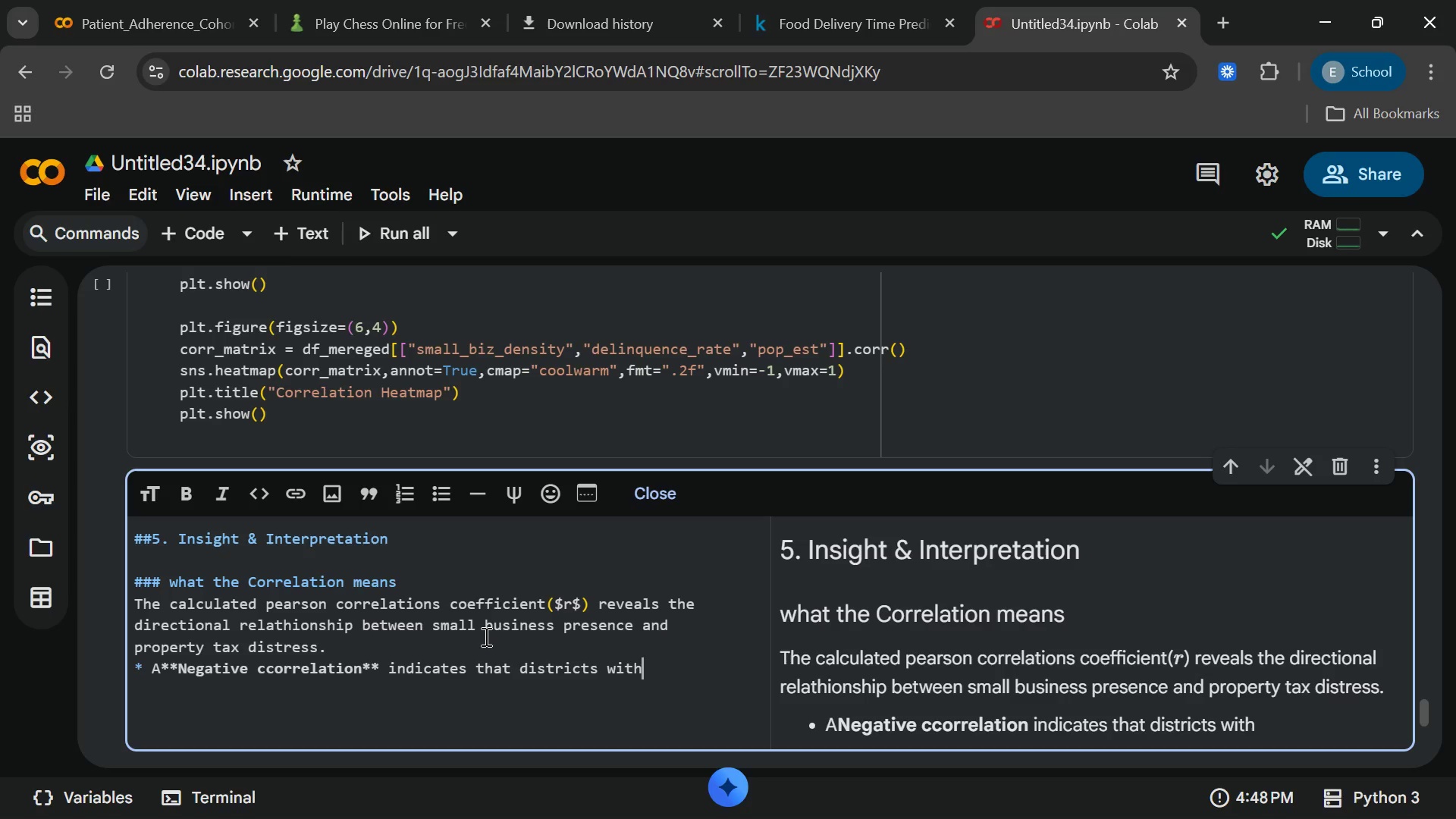 
type( i)
key(Backspace)
type(higher)
 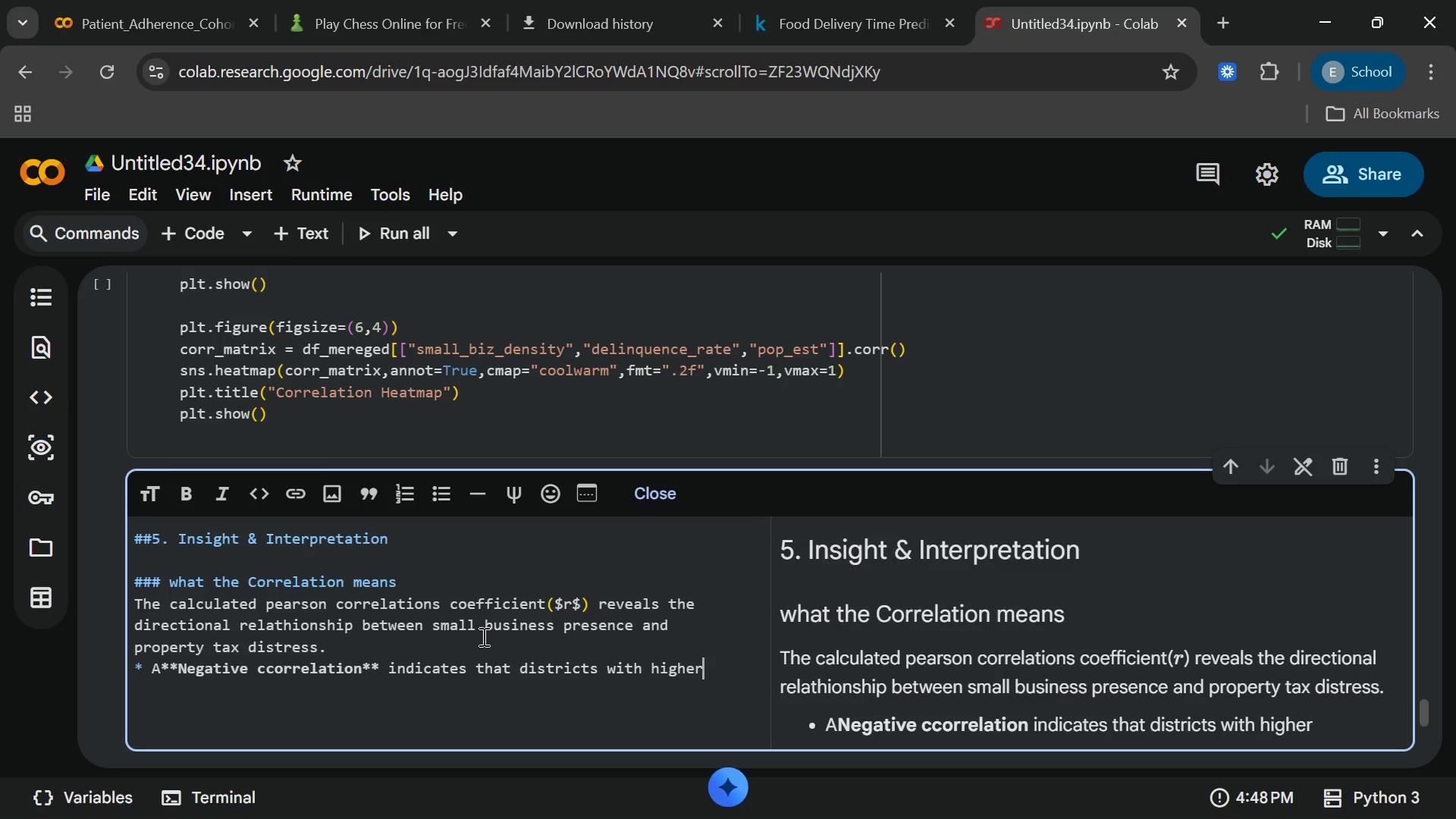 
key(Space)
 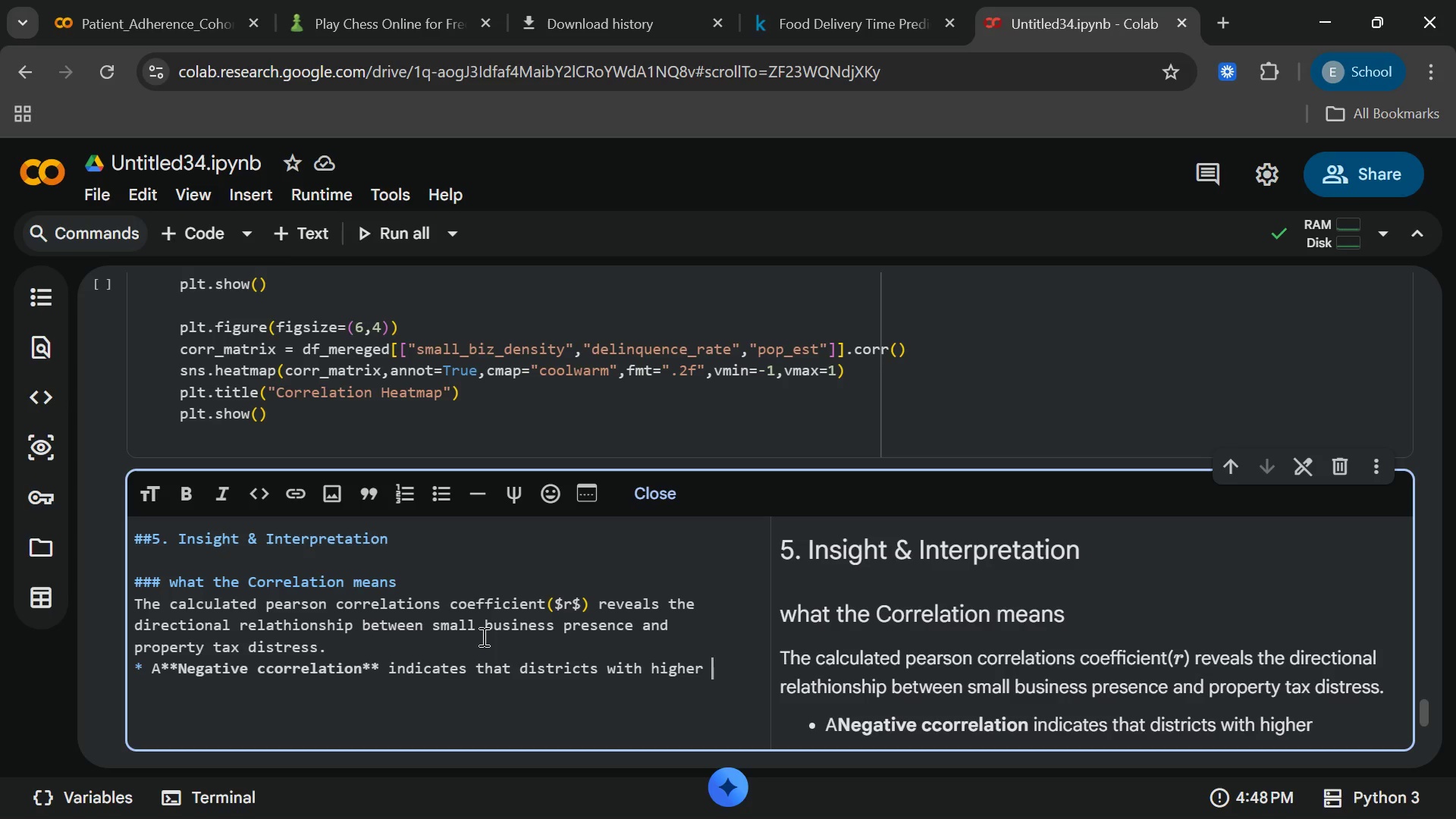 
wait(15.88)
 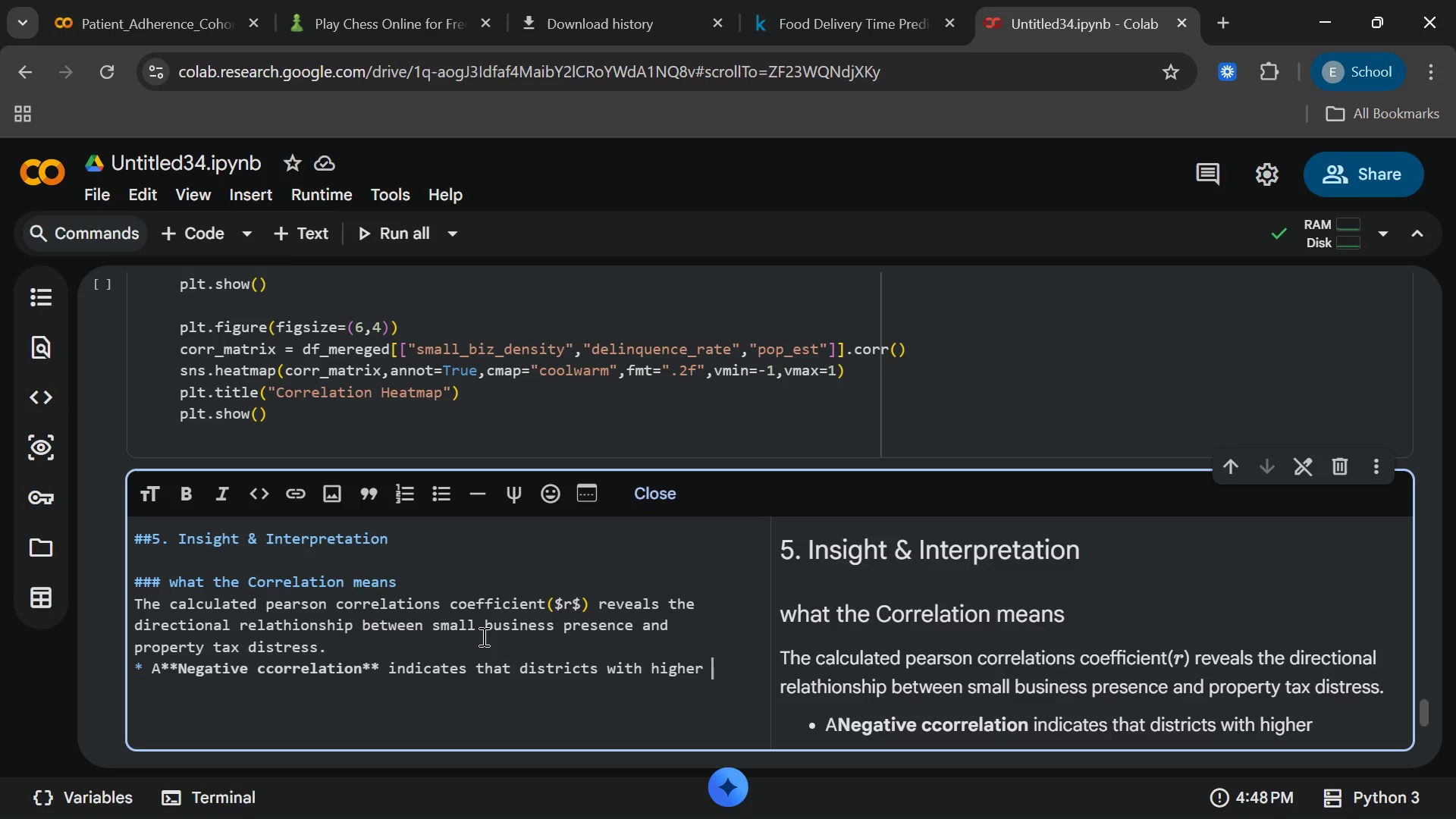 
type(small business density)
 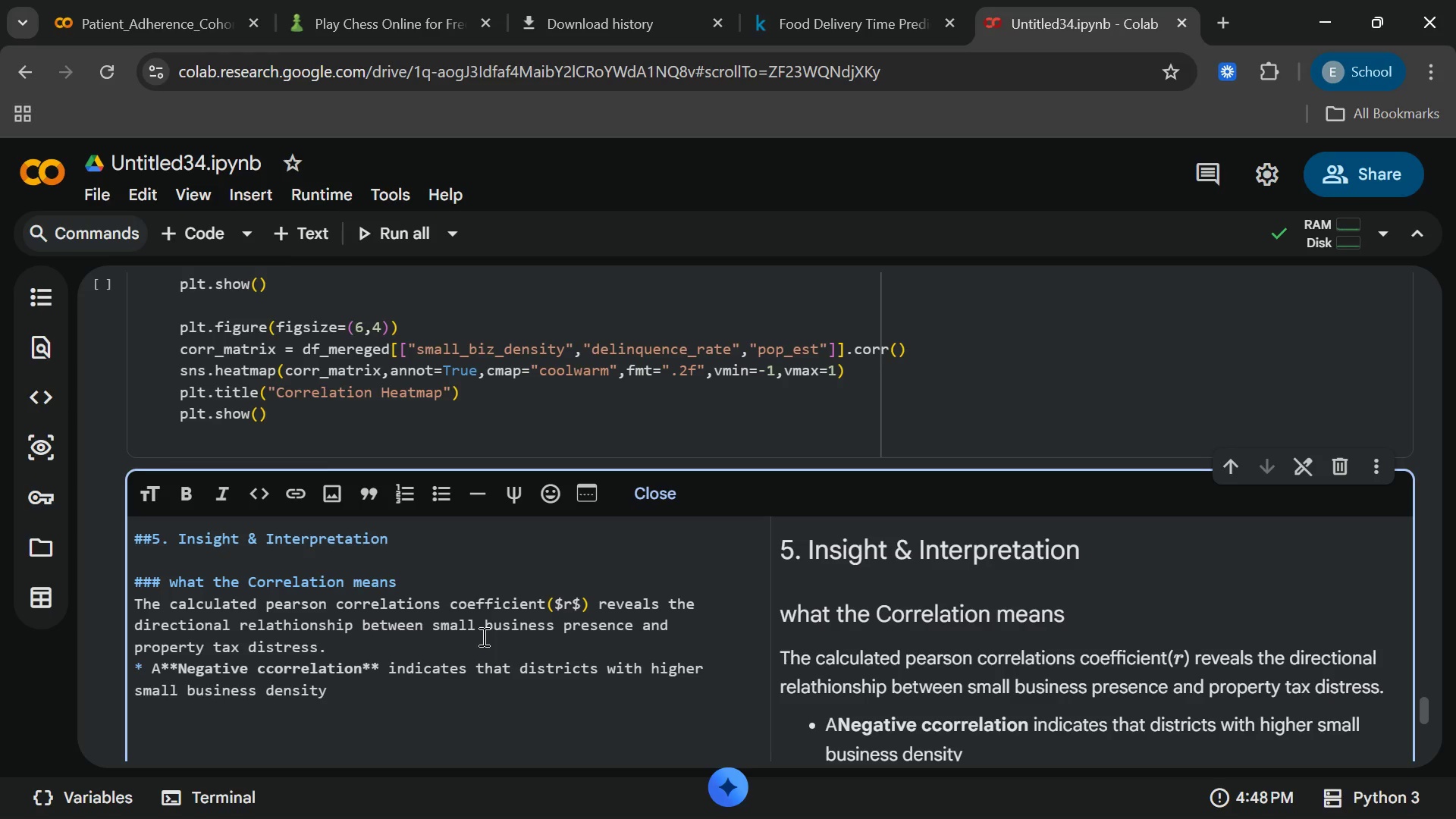 
type( tend to hsve)
key(Backspace)
key(Backspace)
key(Backspace)
type(ave *fewer* severely )
 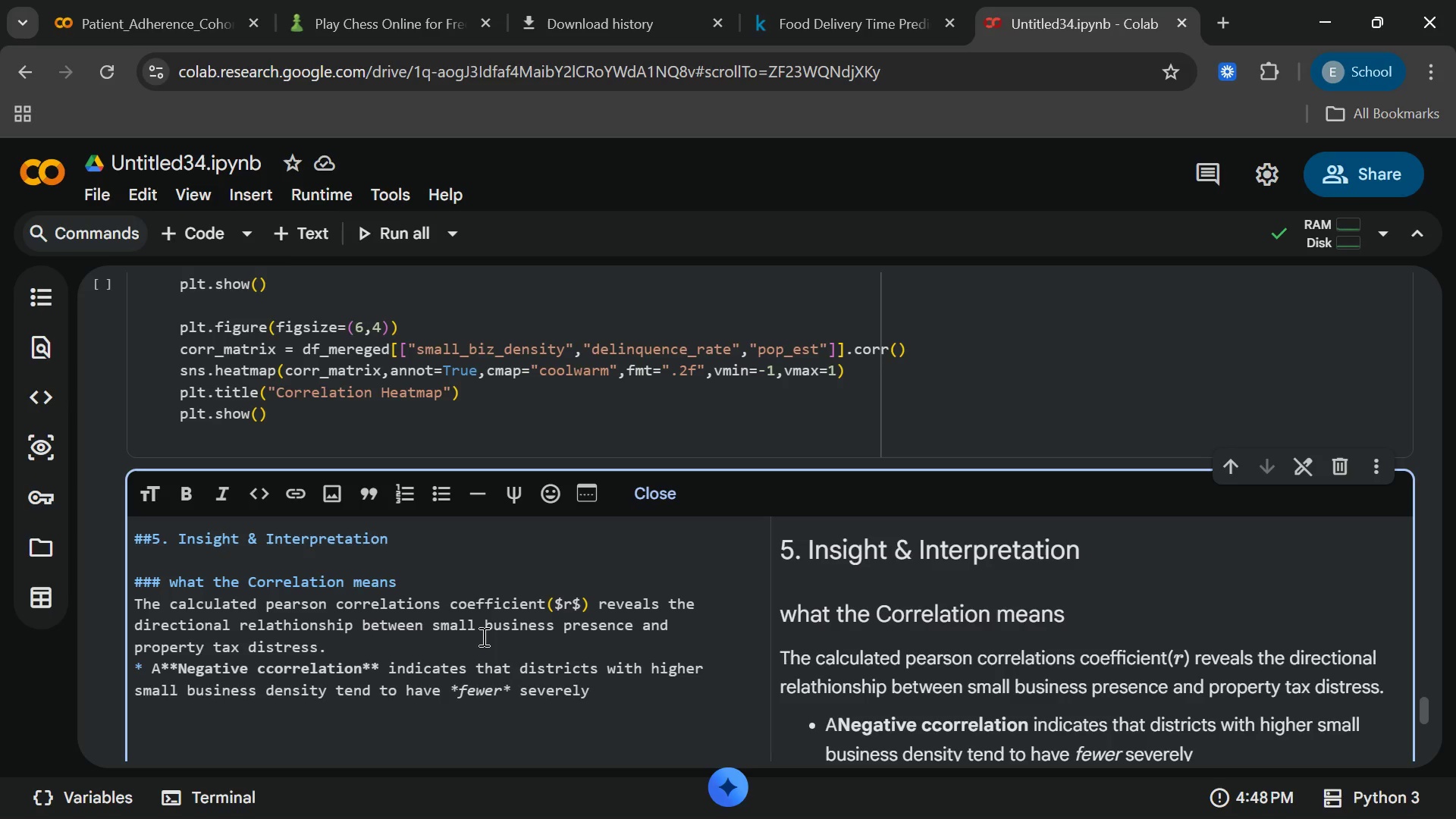 
type(de)
 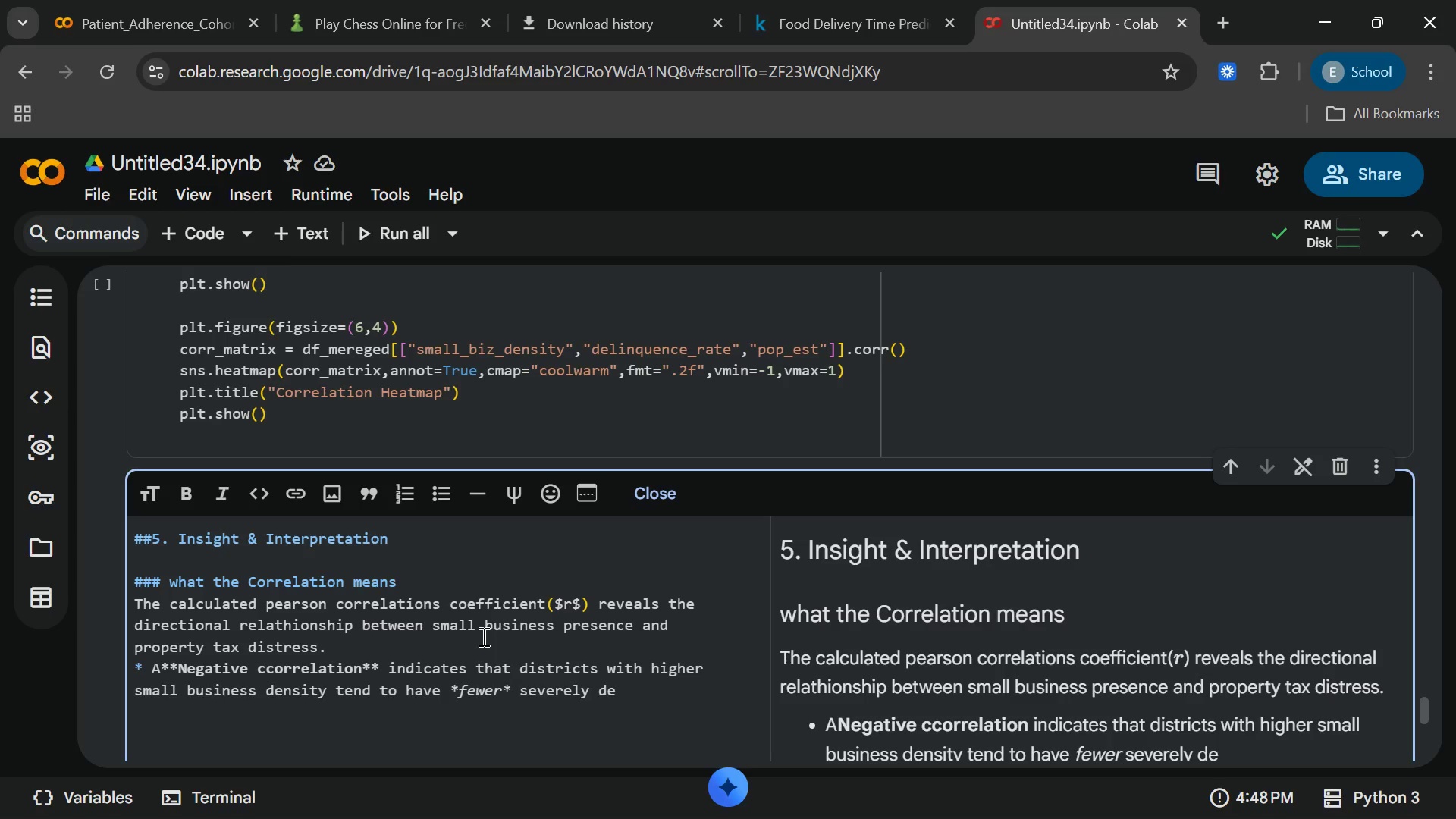 
type(linquent)
 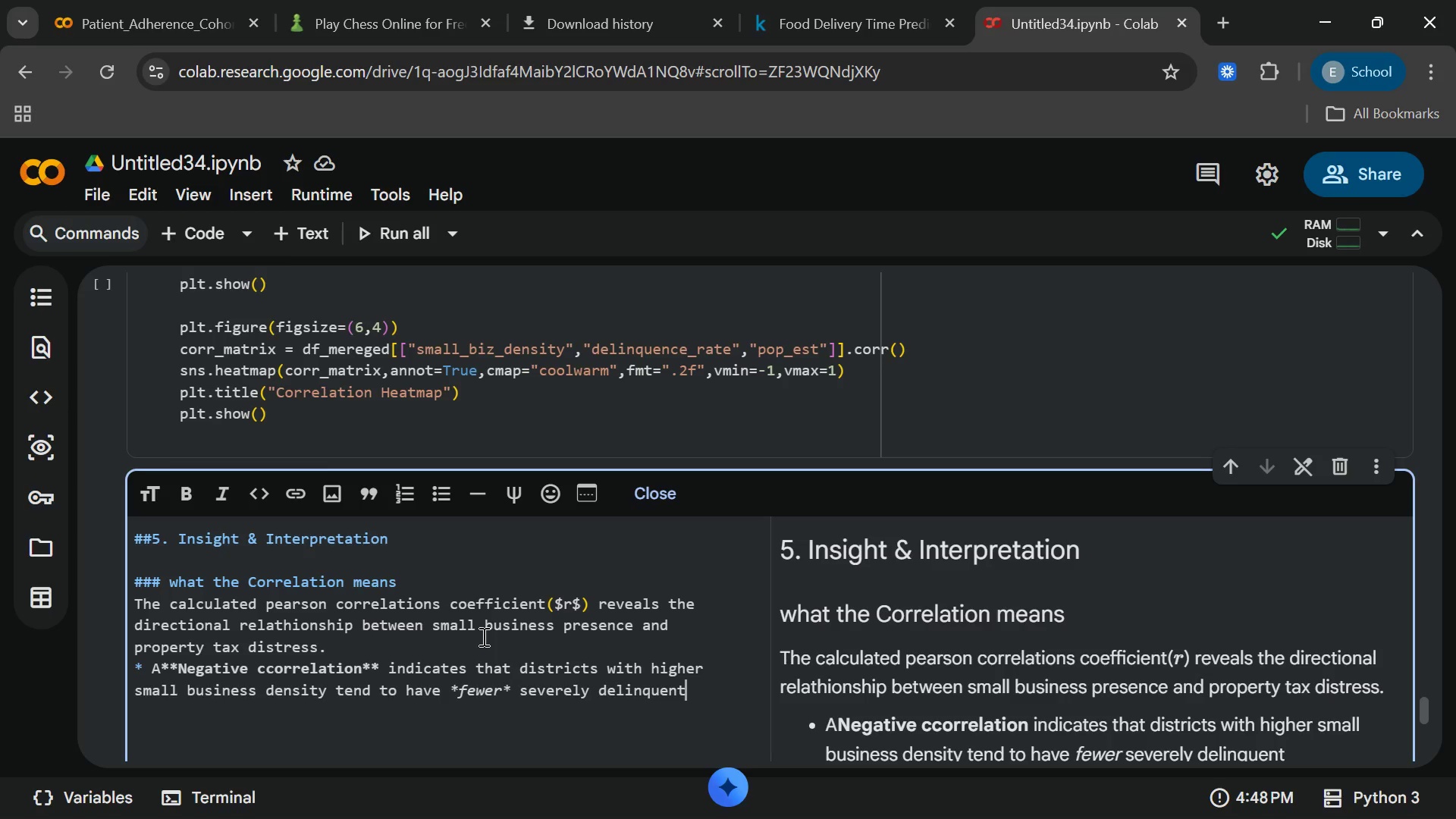 
type( prop)
 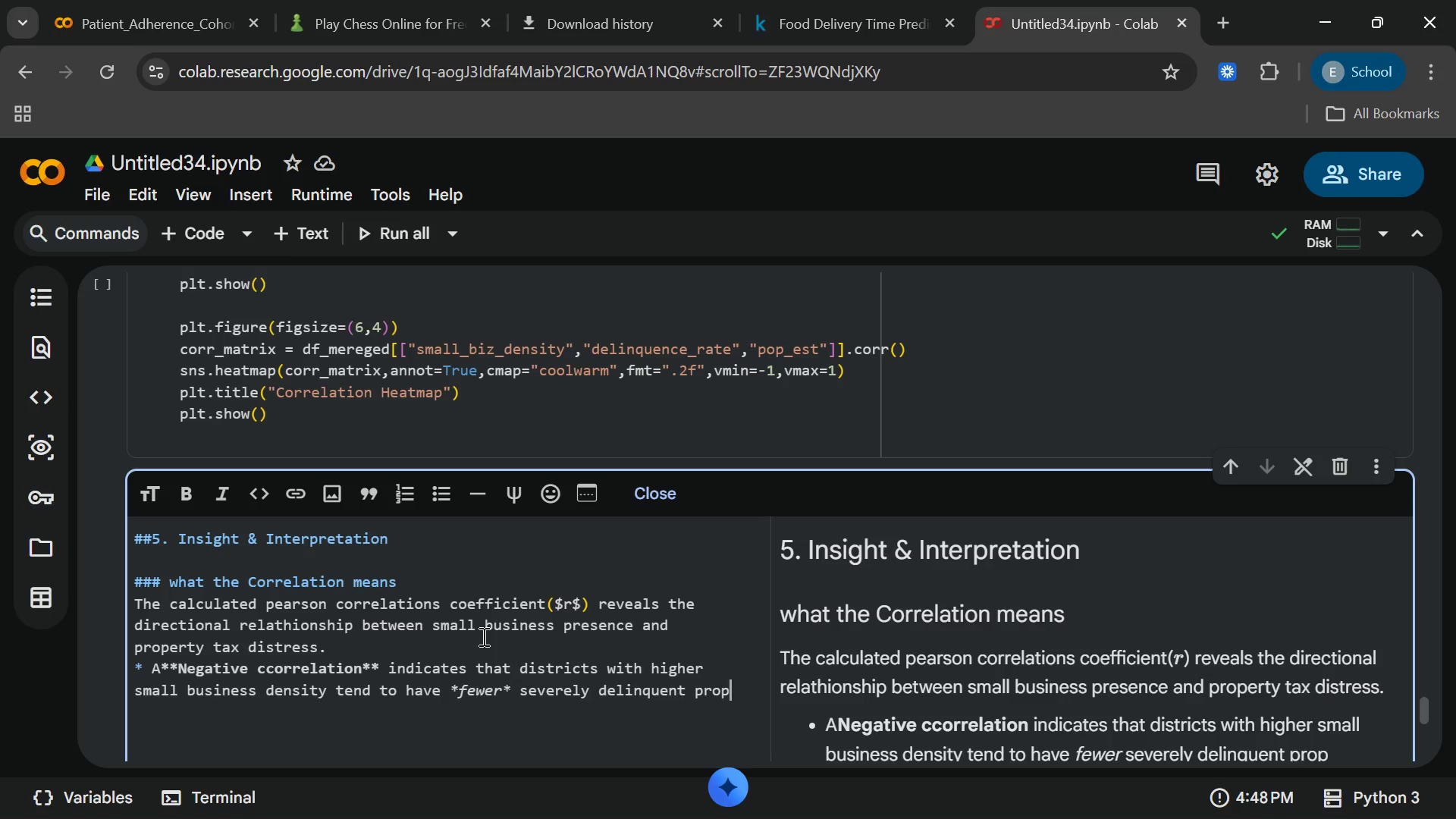 
type(erties)
key(Backspace)
key(Backspace)
key(Backspace)
type(u)
key(Backspace)
type(y tax distress.)
 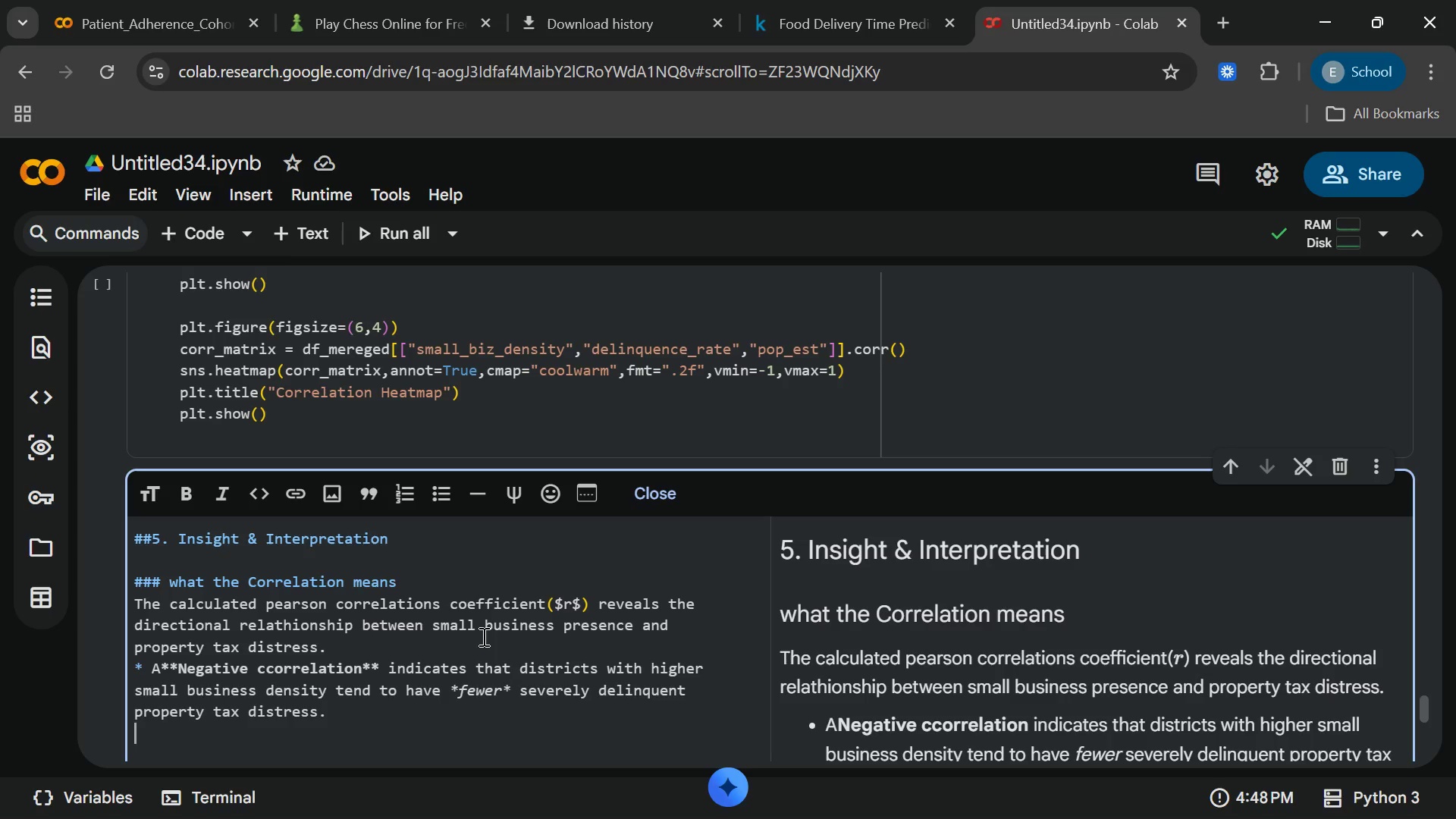 
key(Enter)
 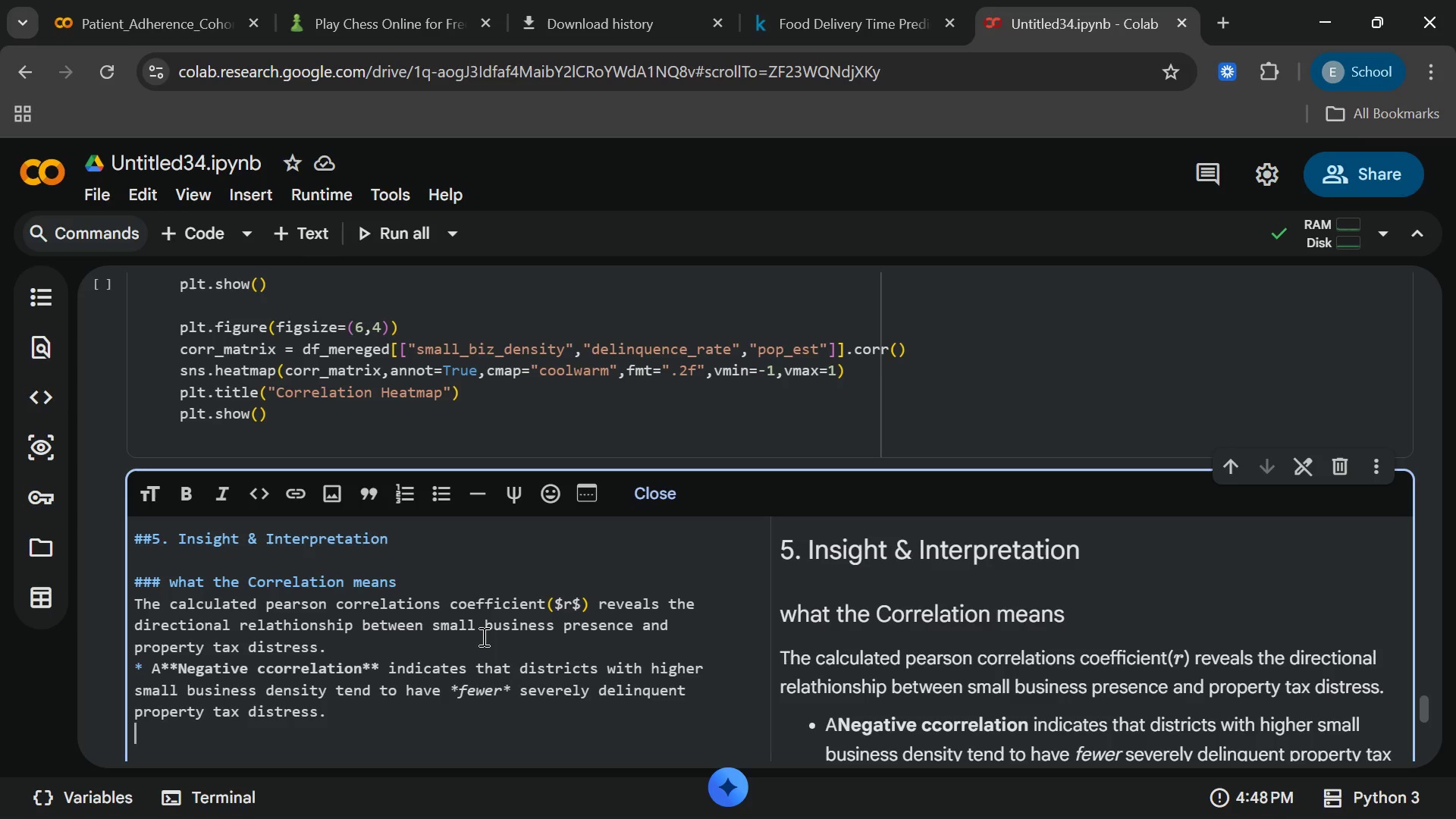 
key(Space)
 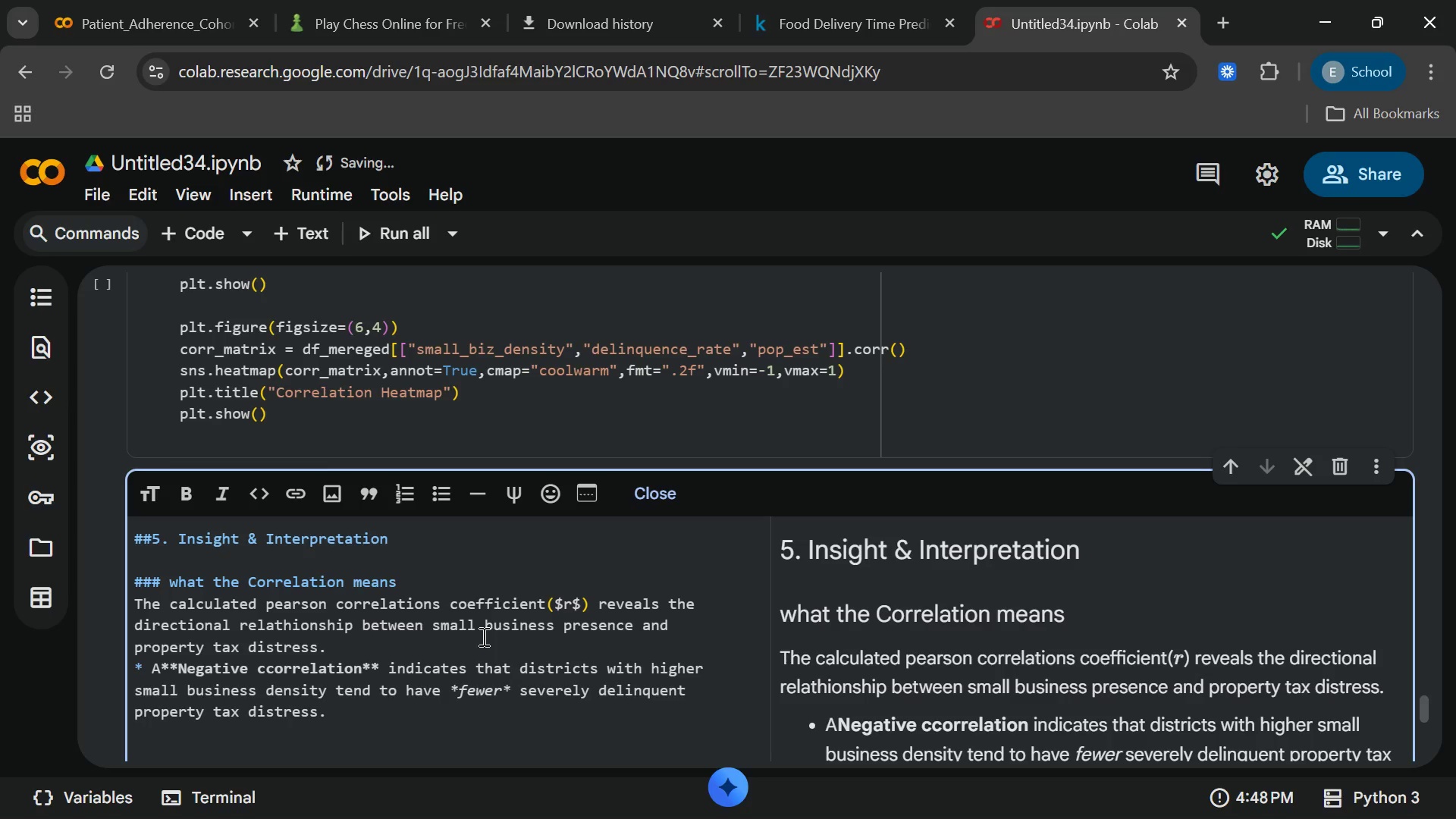 
key(Shift+8)
 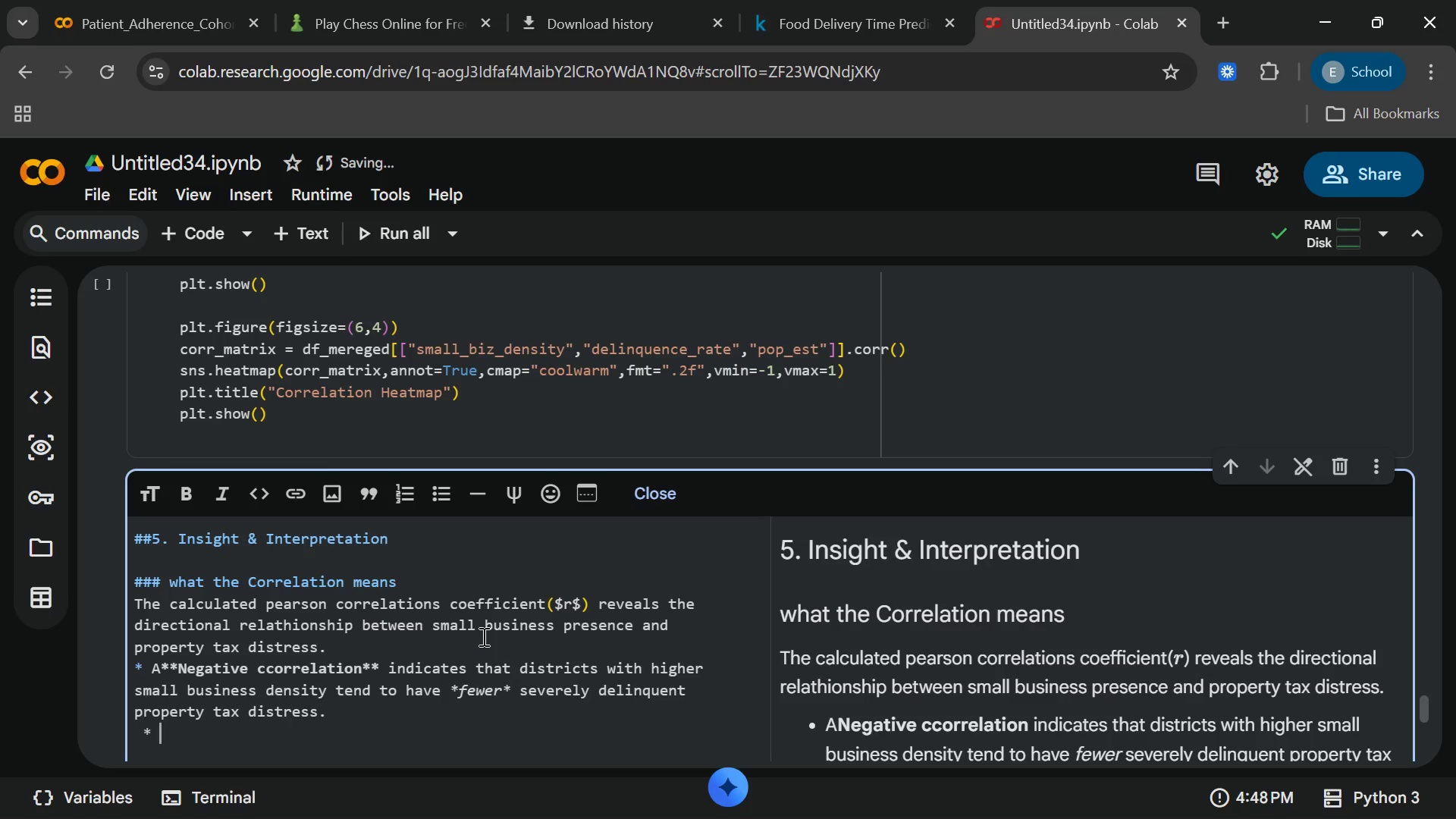 
key(Space)
 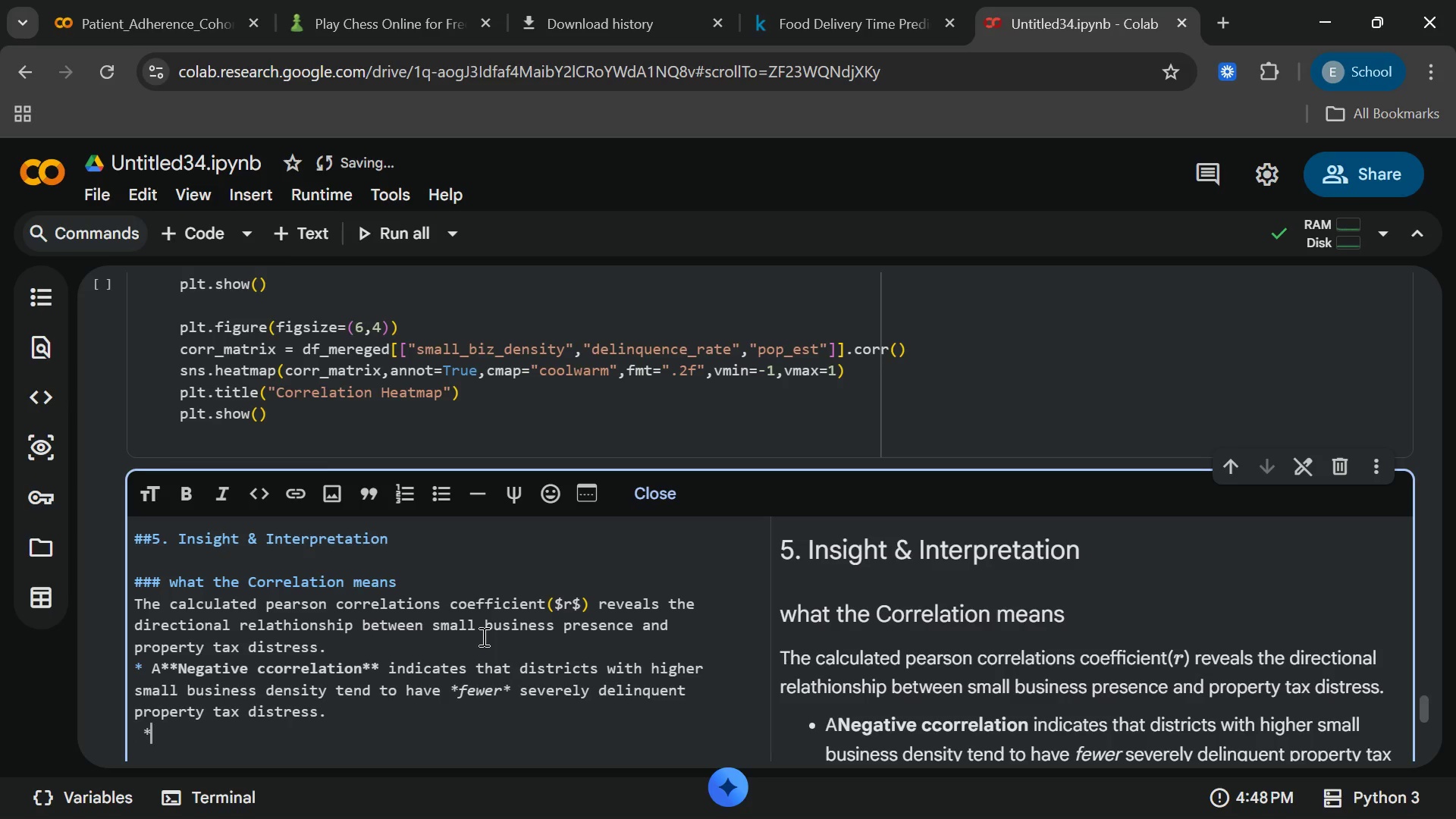 
key(Backspace)
 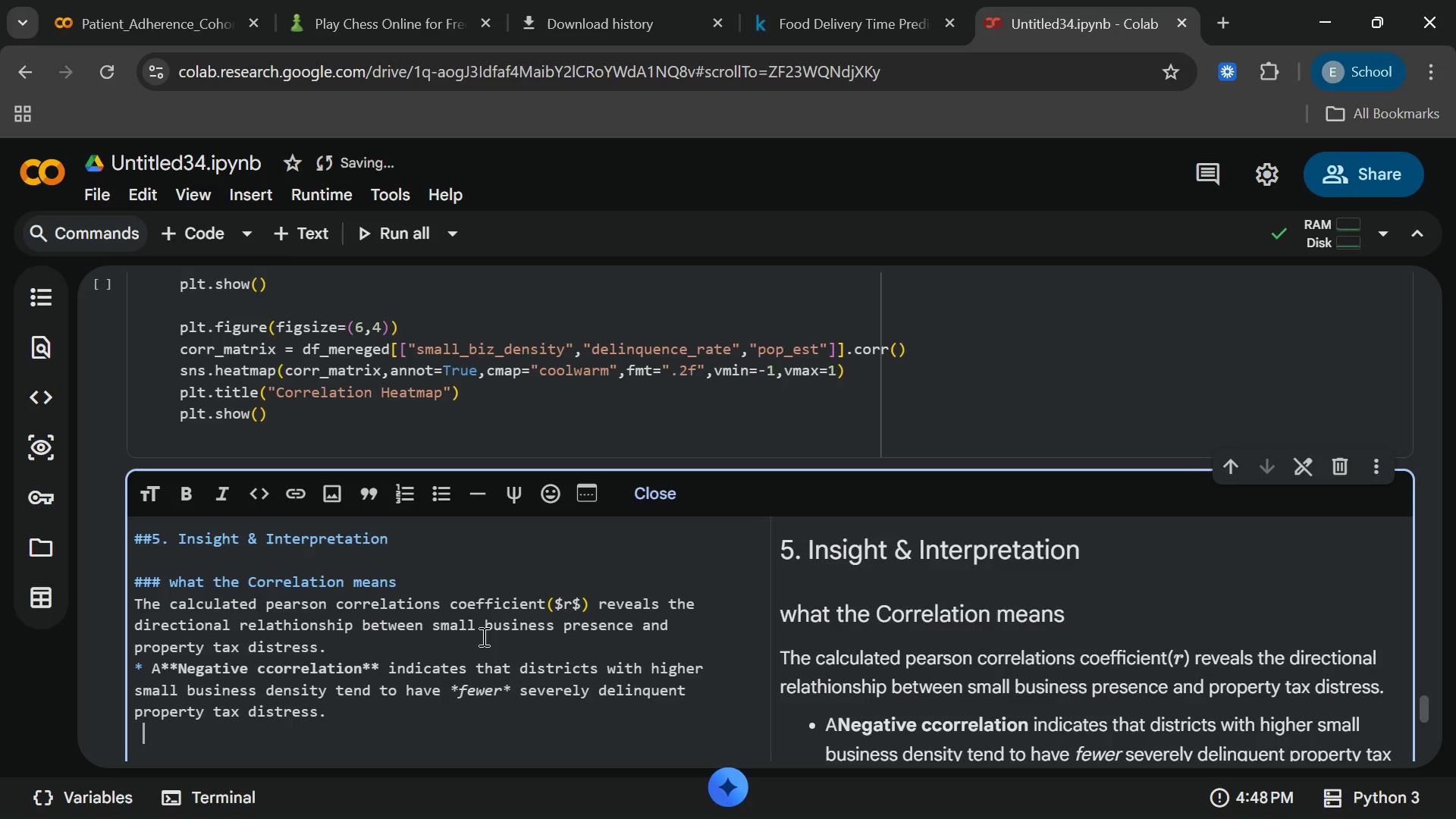 
key(Backspace)
 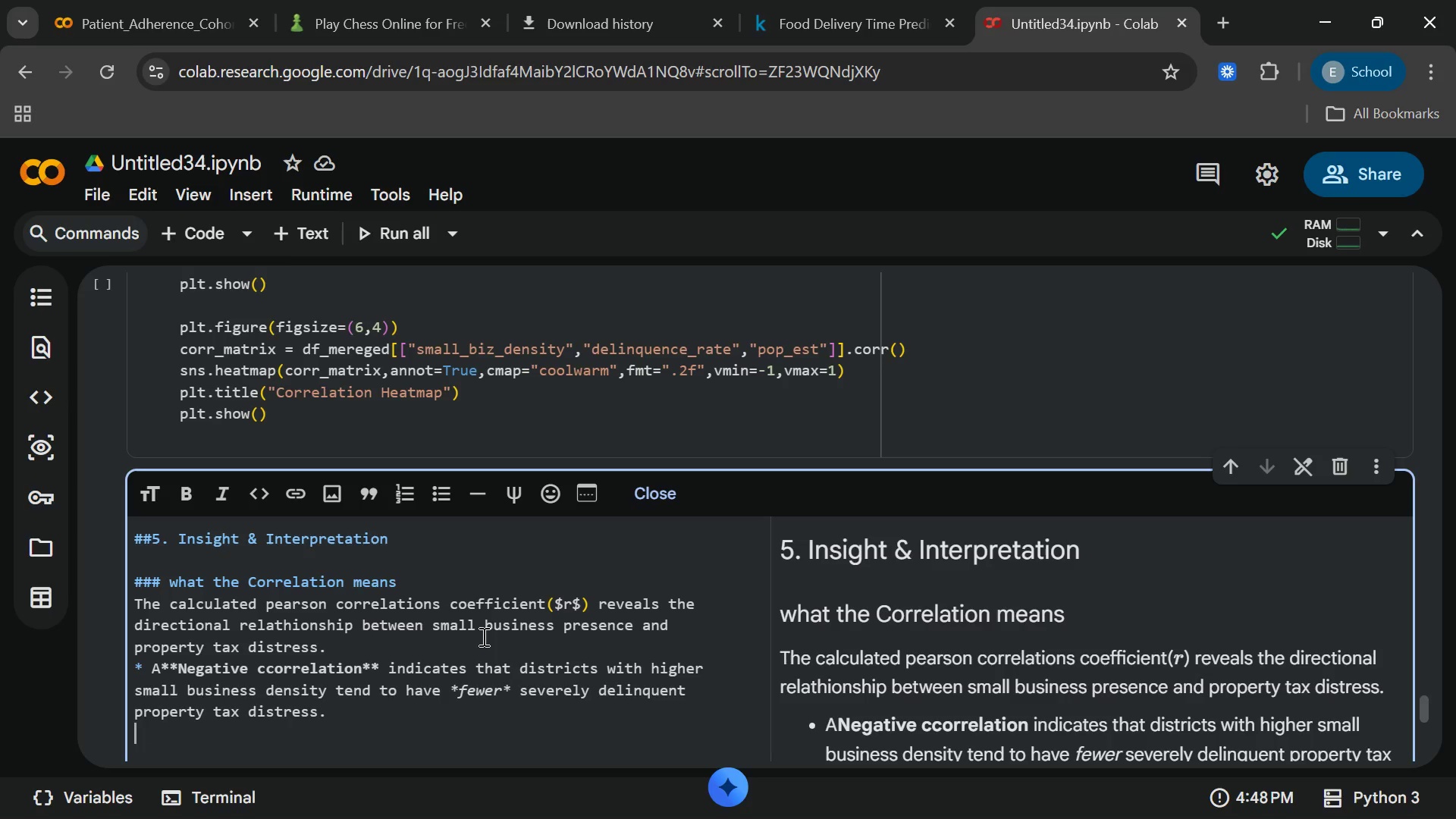 
key(Backspace)
 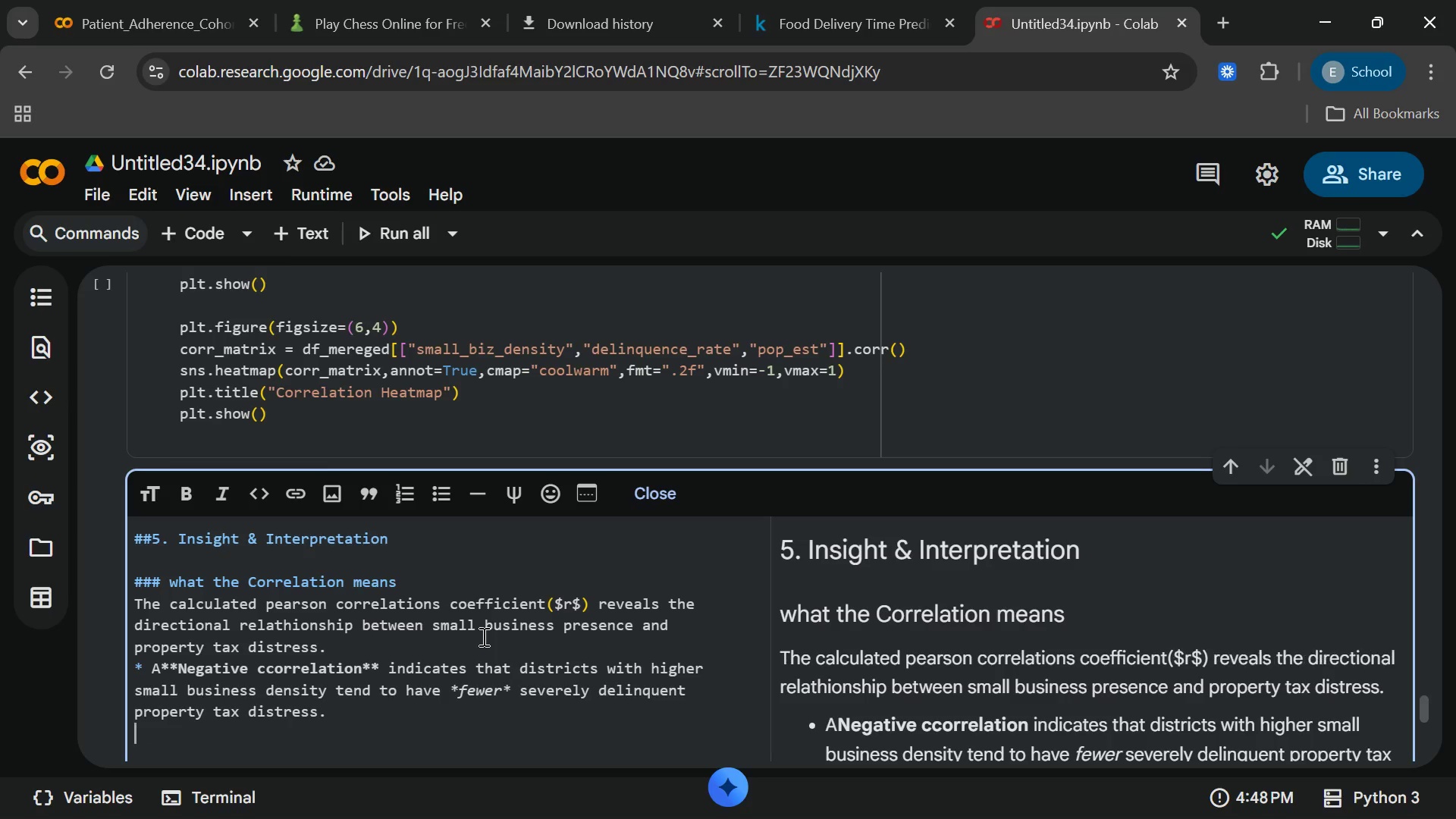 
key(Shift+8)
 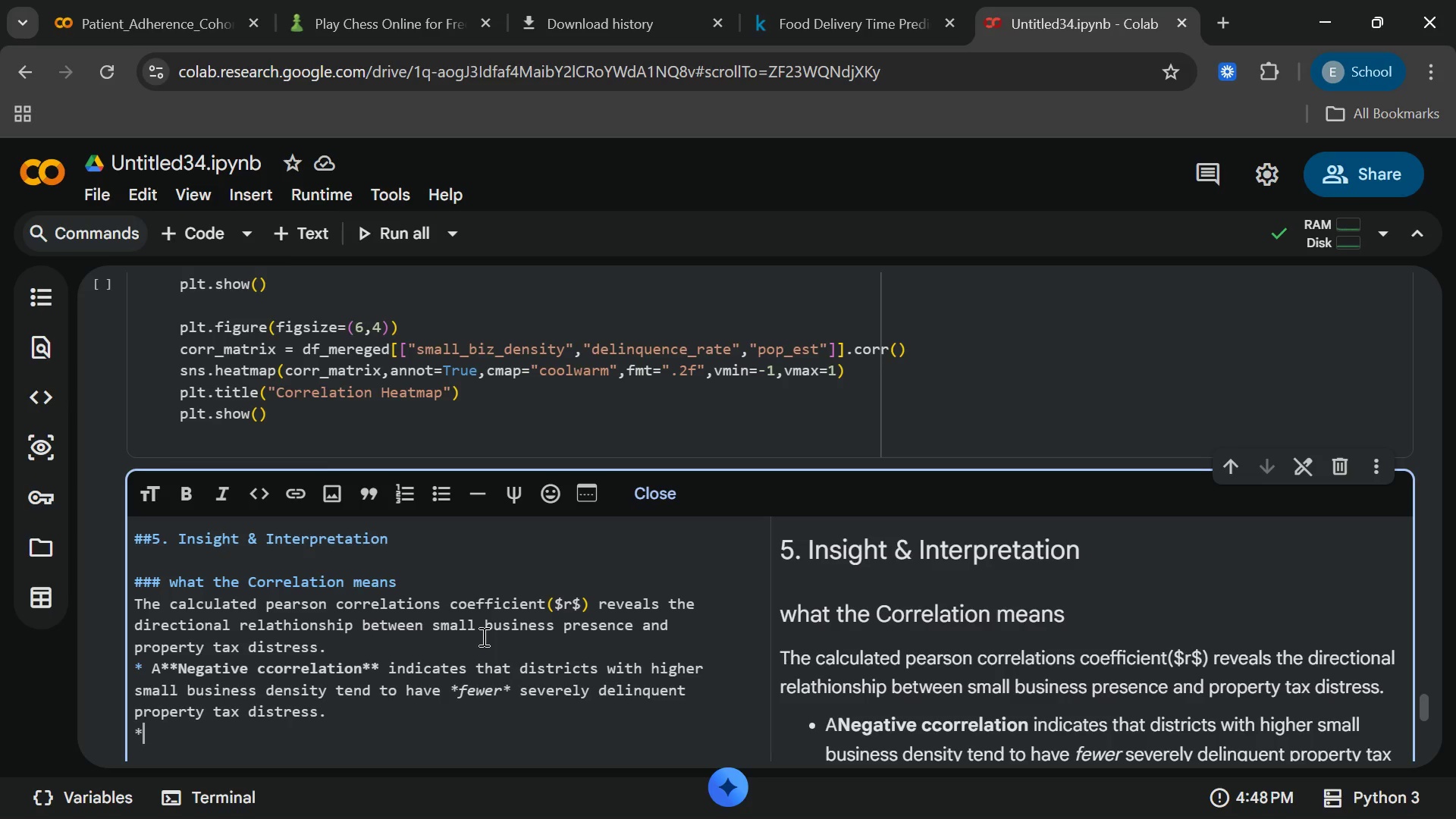 
key(Space)
 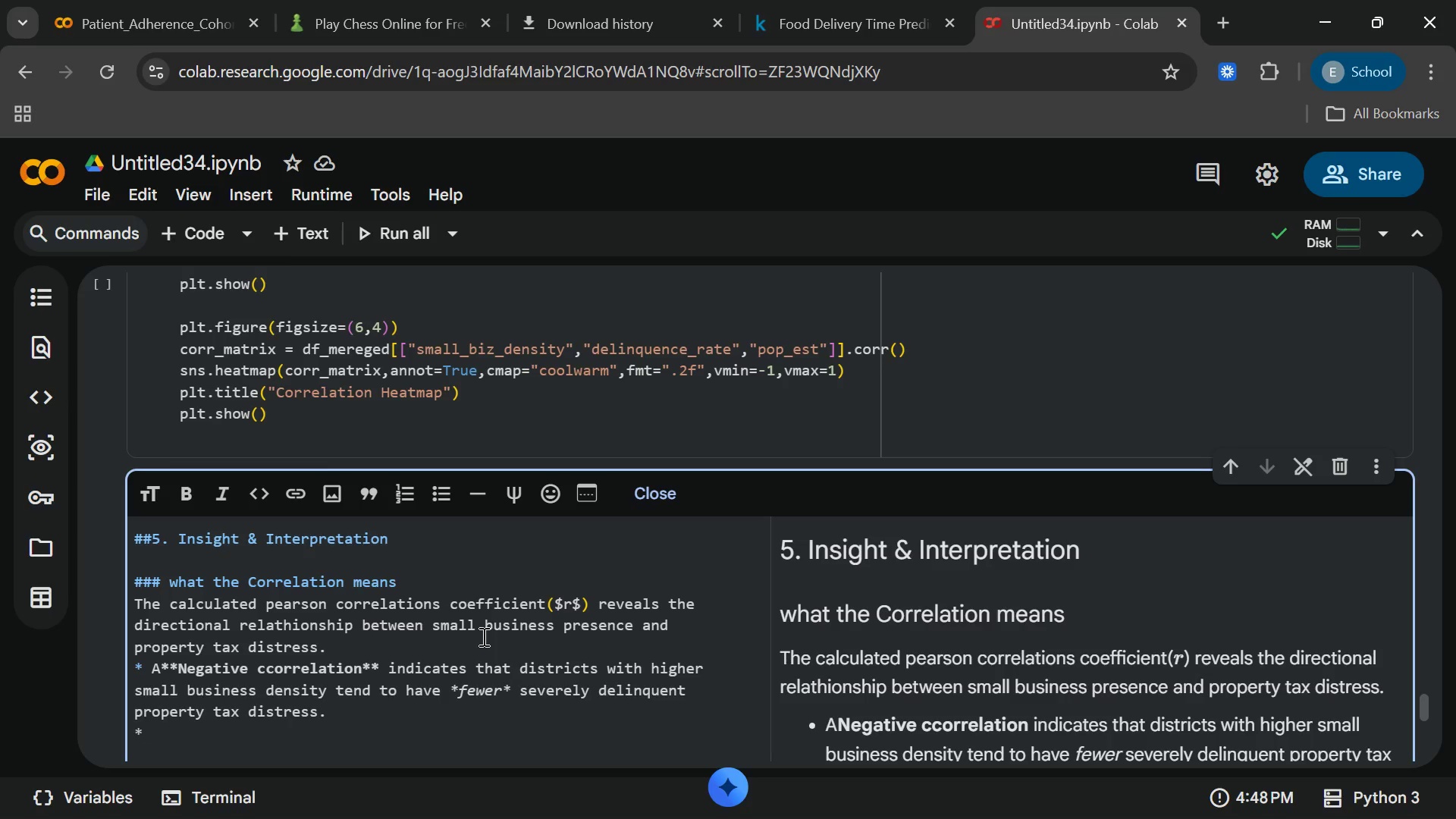 
key(Shift+A)
 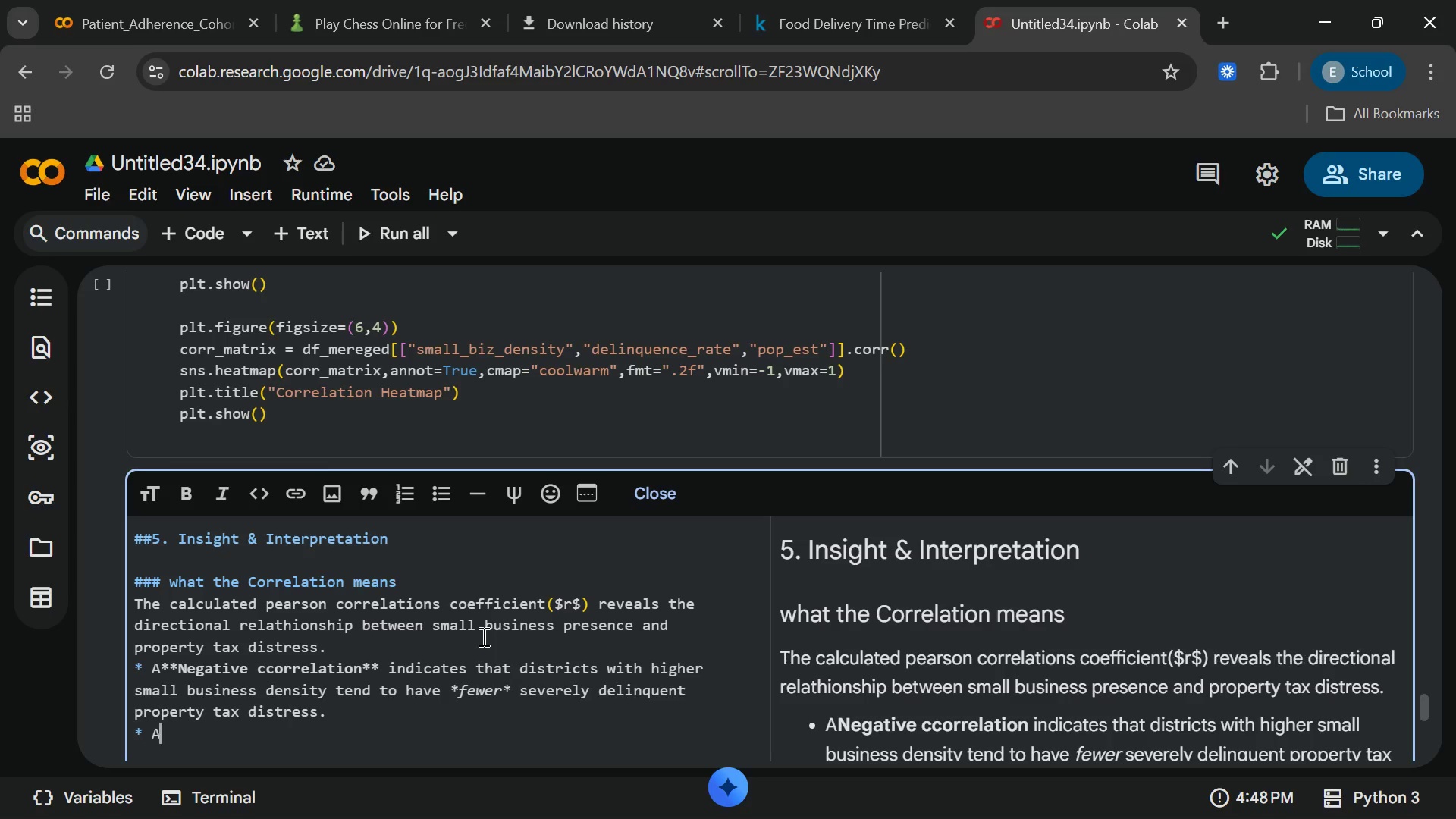 
key(Space)
 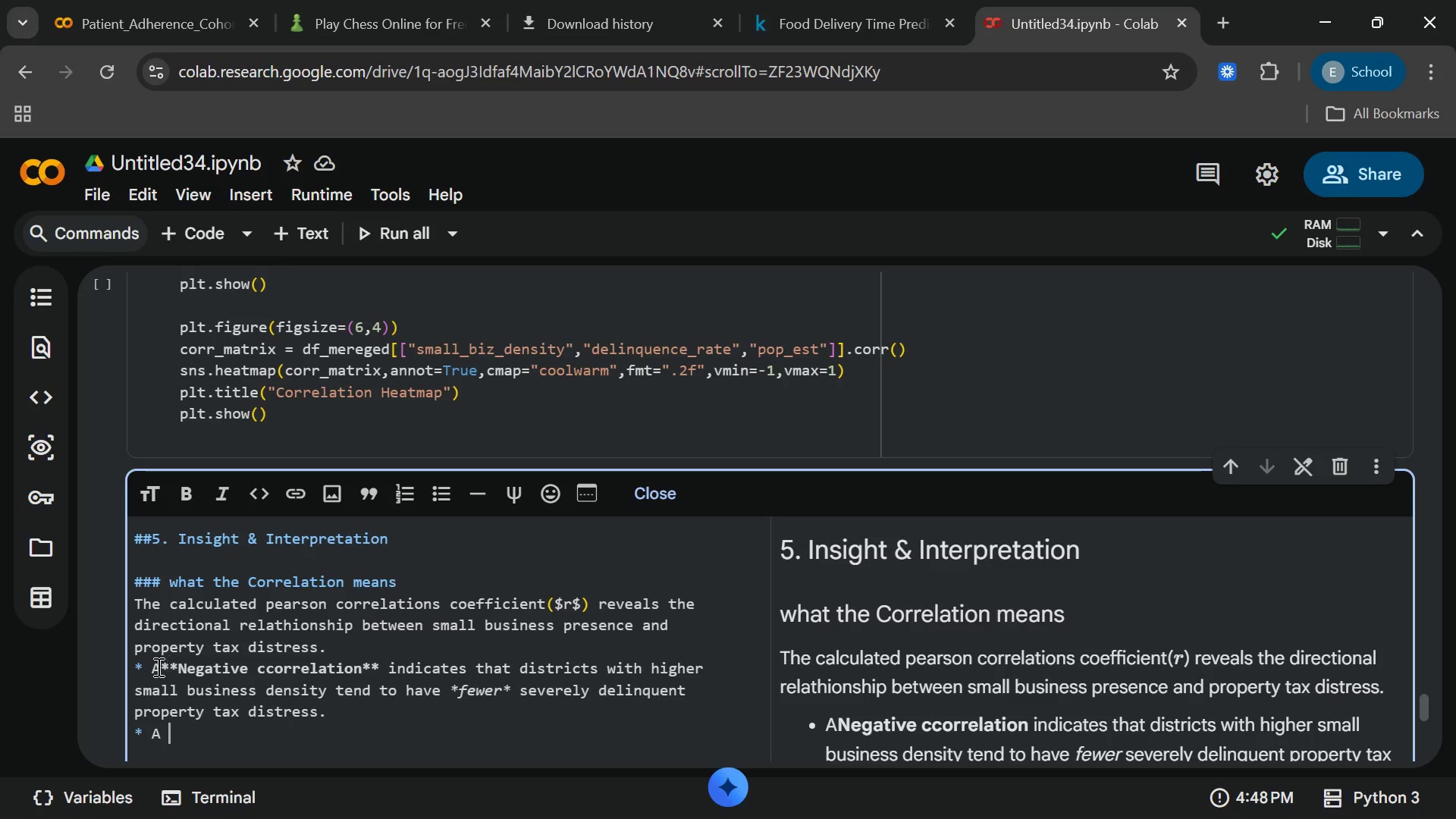 
left_click([158, 671])
 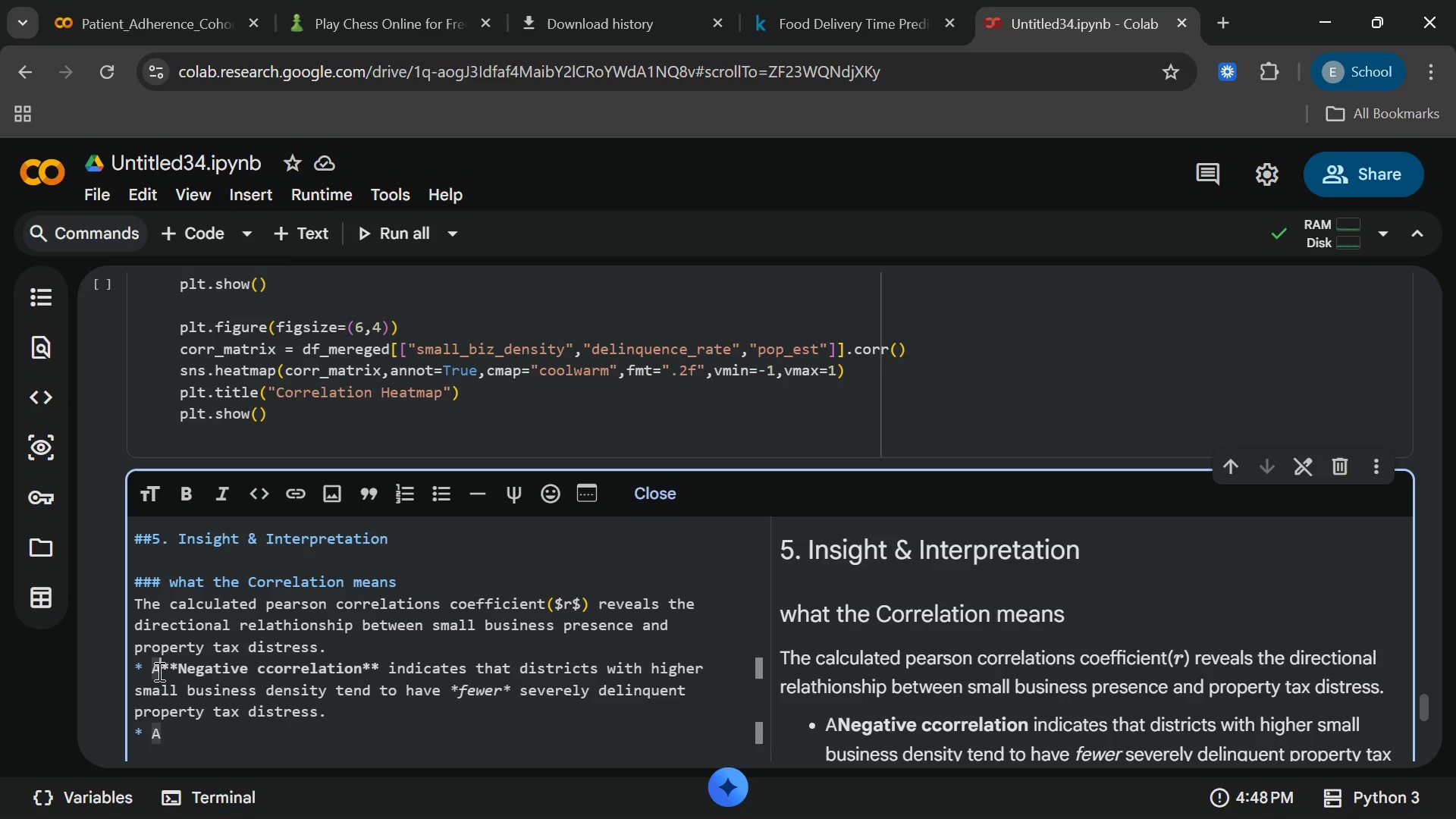 
key(Space)
 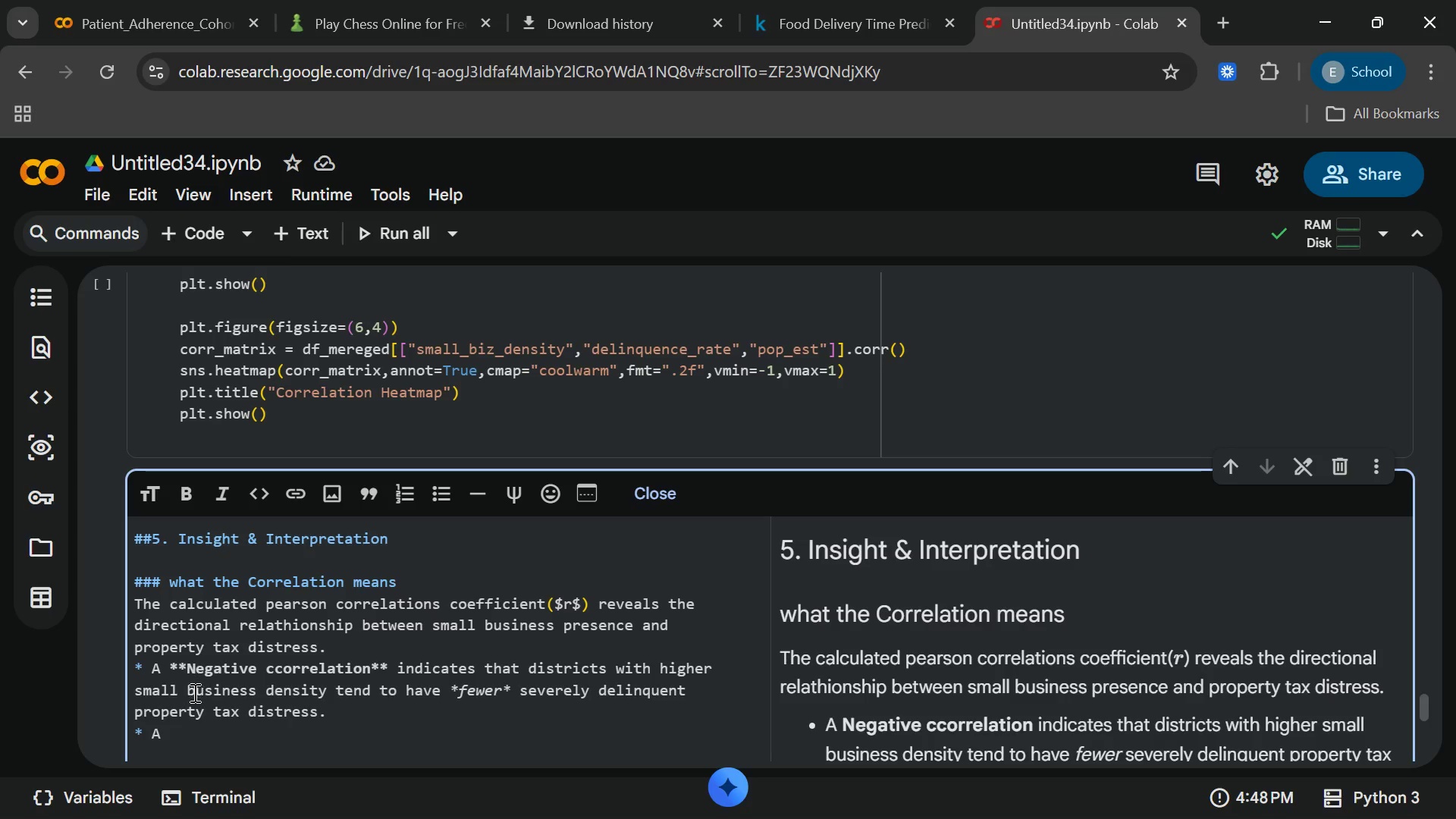 
left_click([194, 729])
 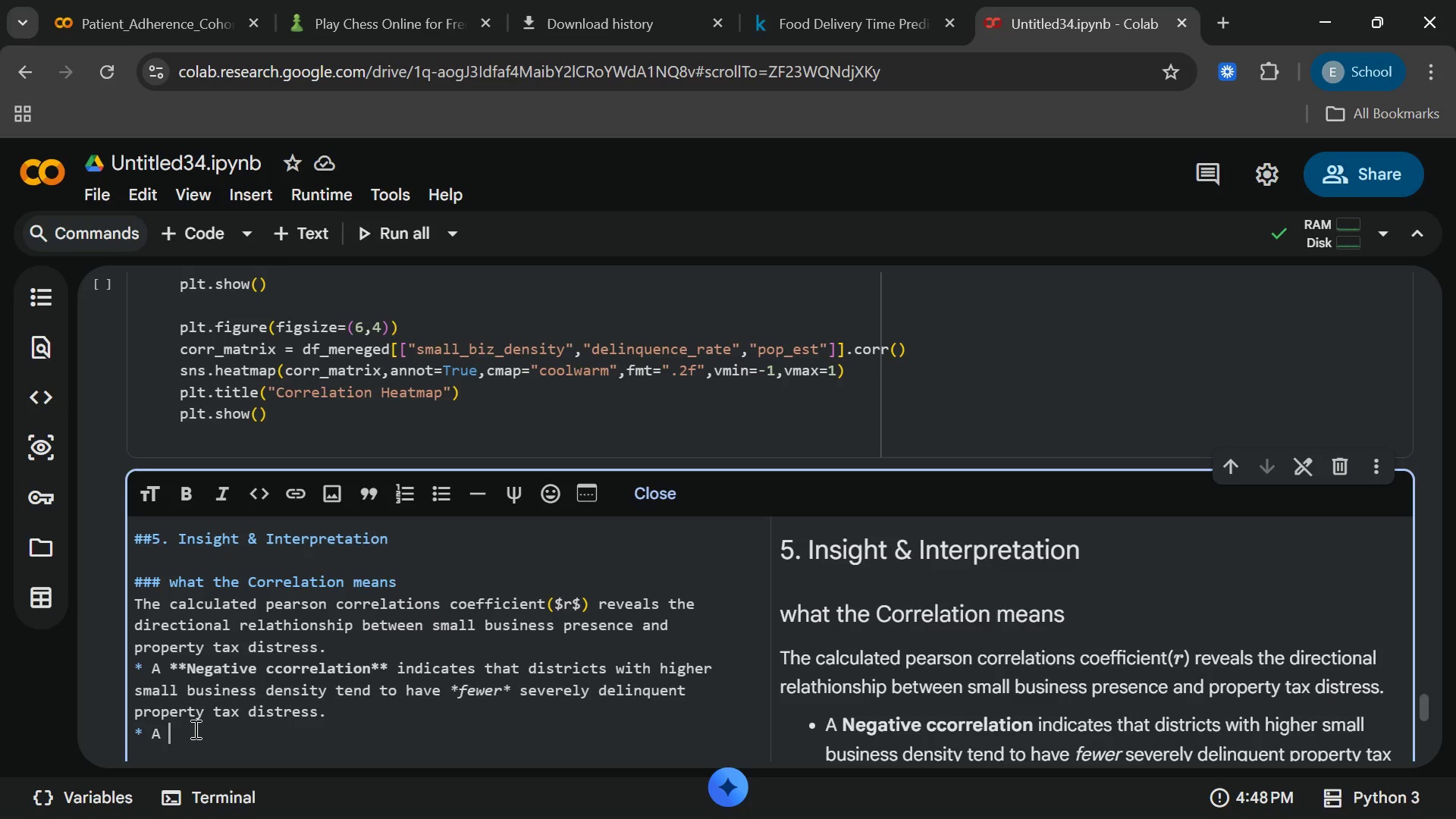 
type(**)
 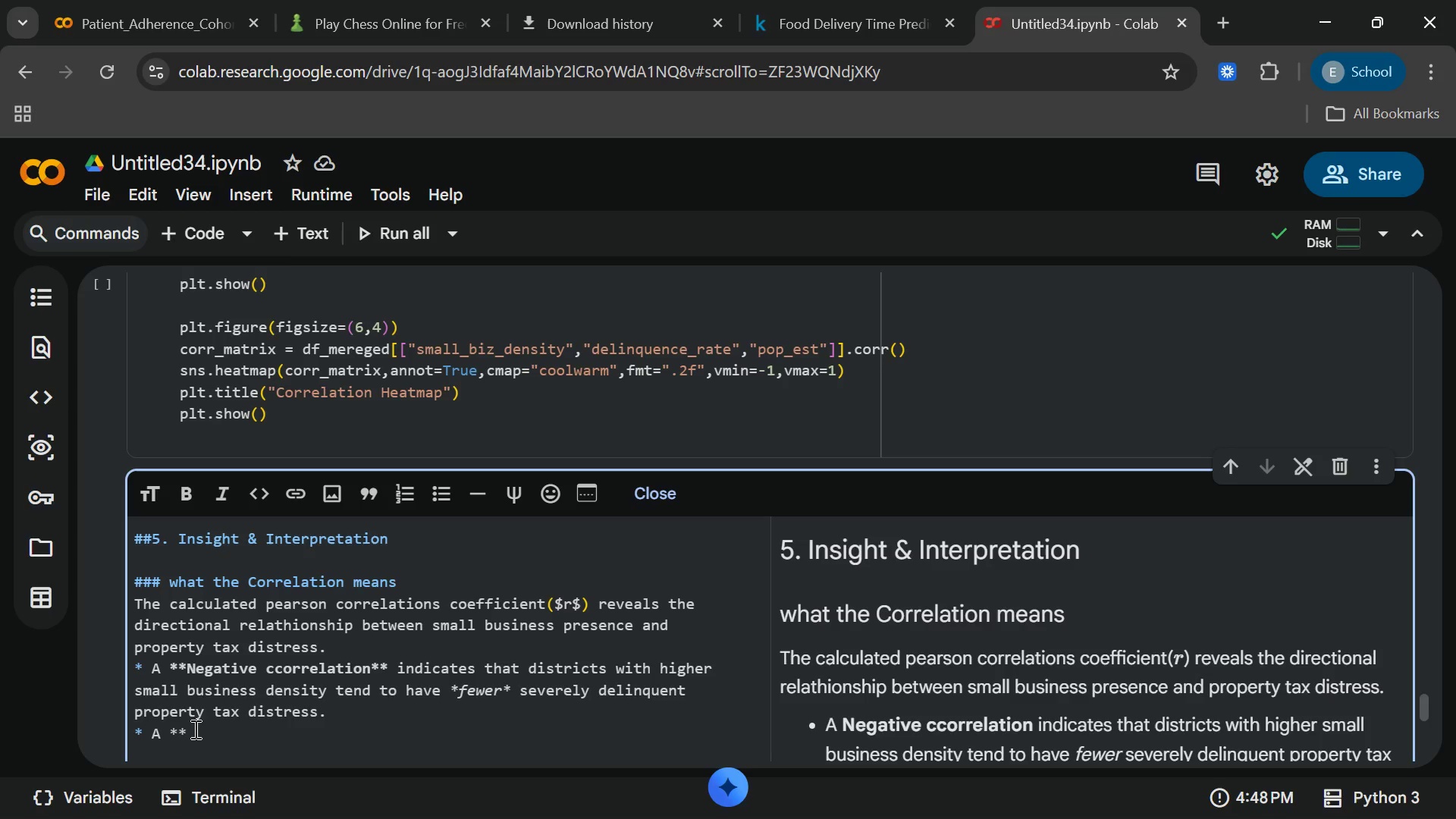 
wait(10.56)
 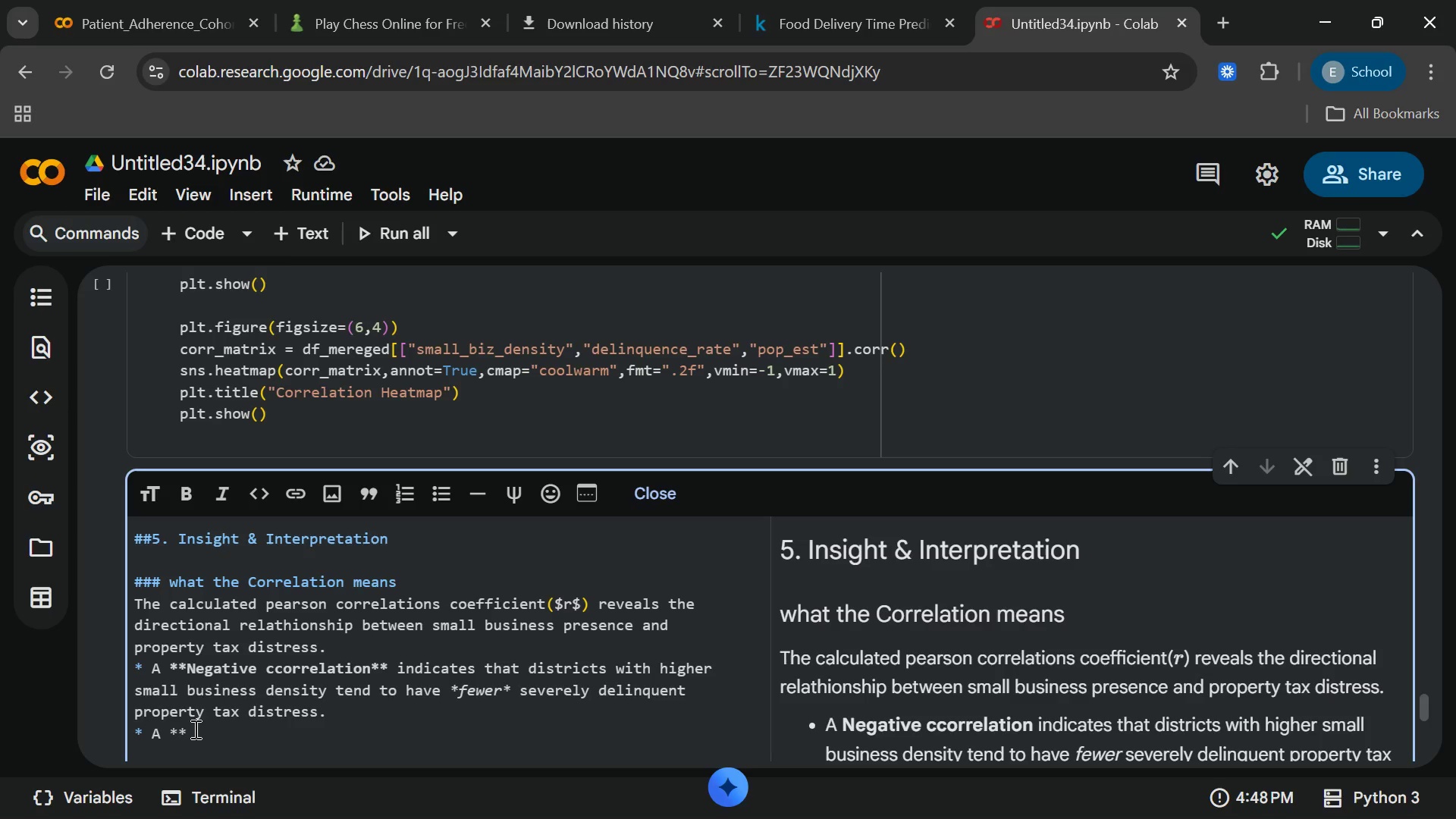 
type(POsitive correlation**)
 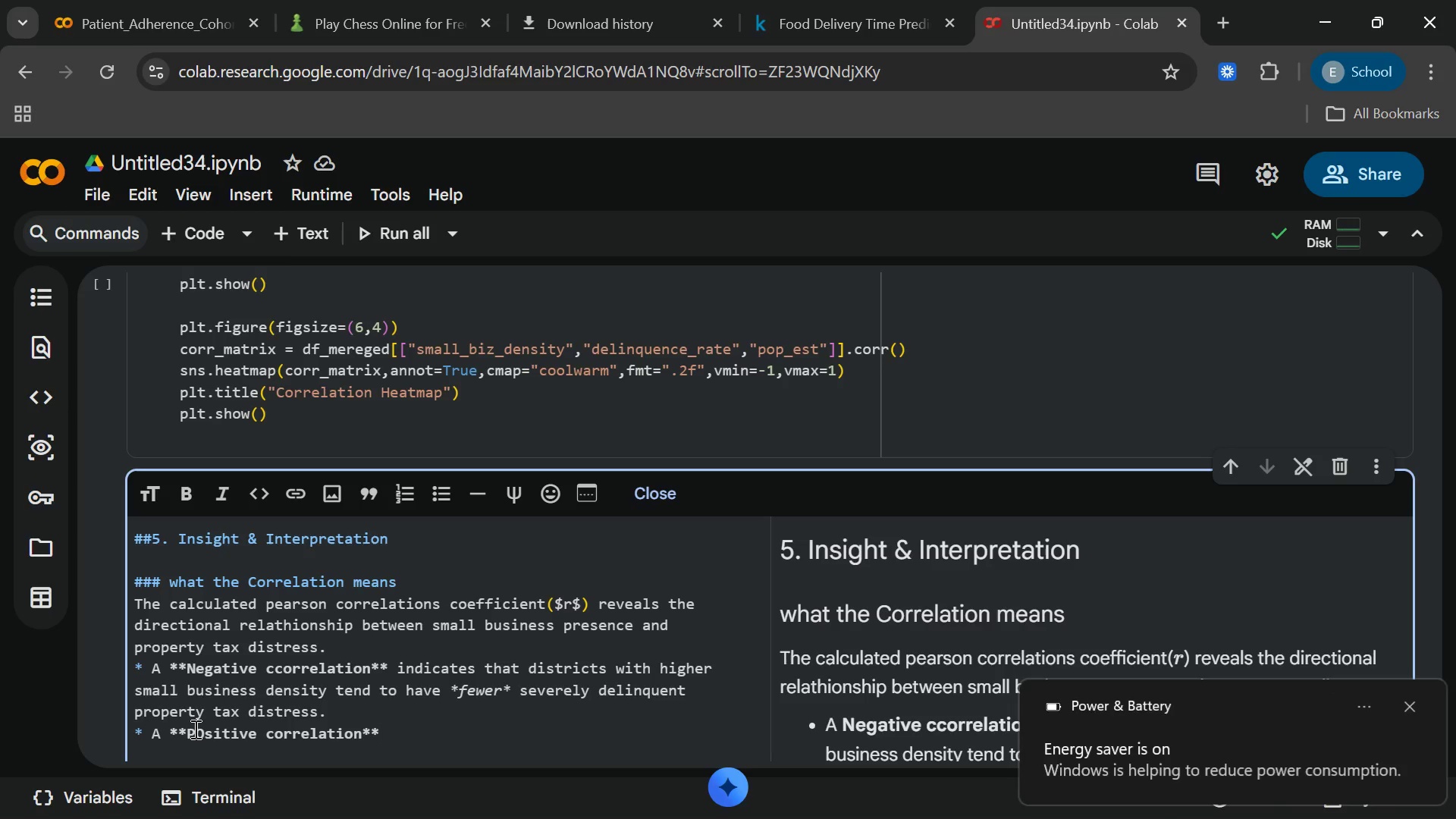 
wait(12.72)
 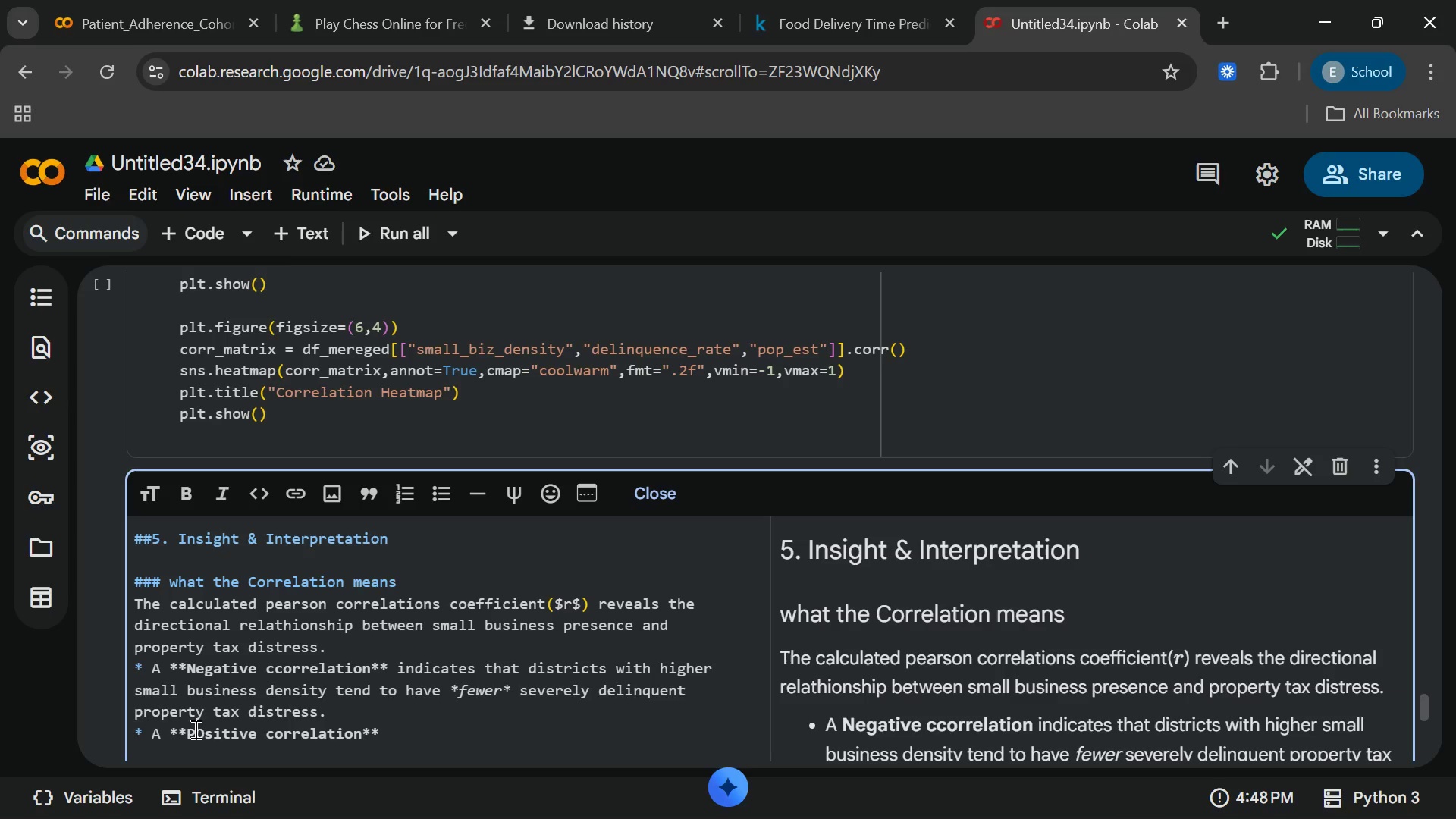 
type( indicates that smal )
 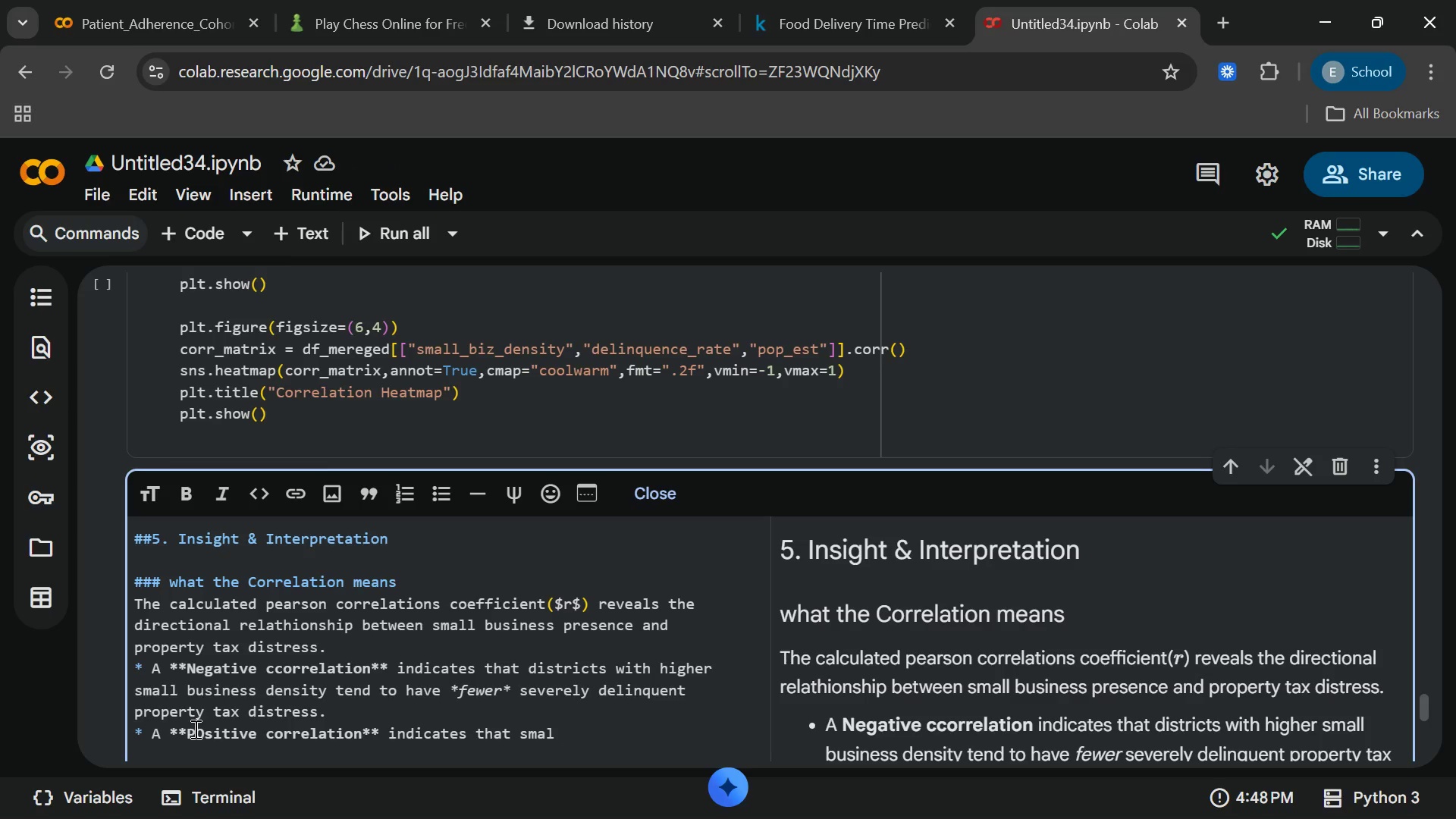 
type(busines)
 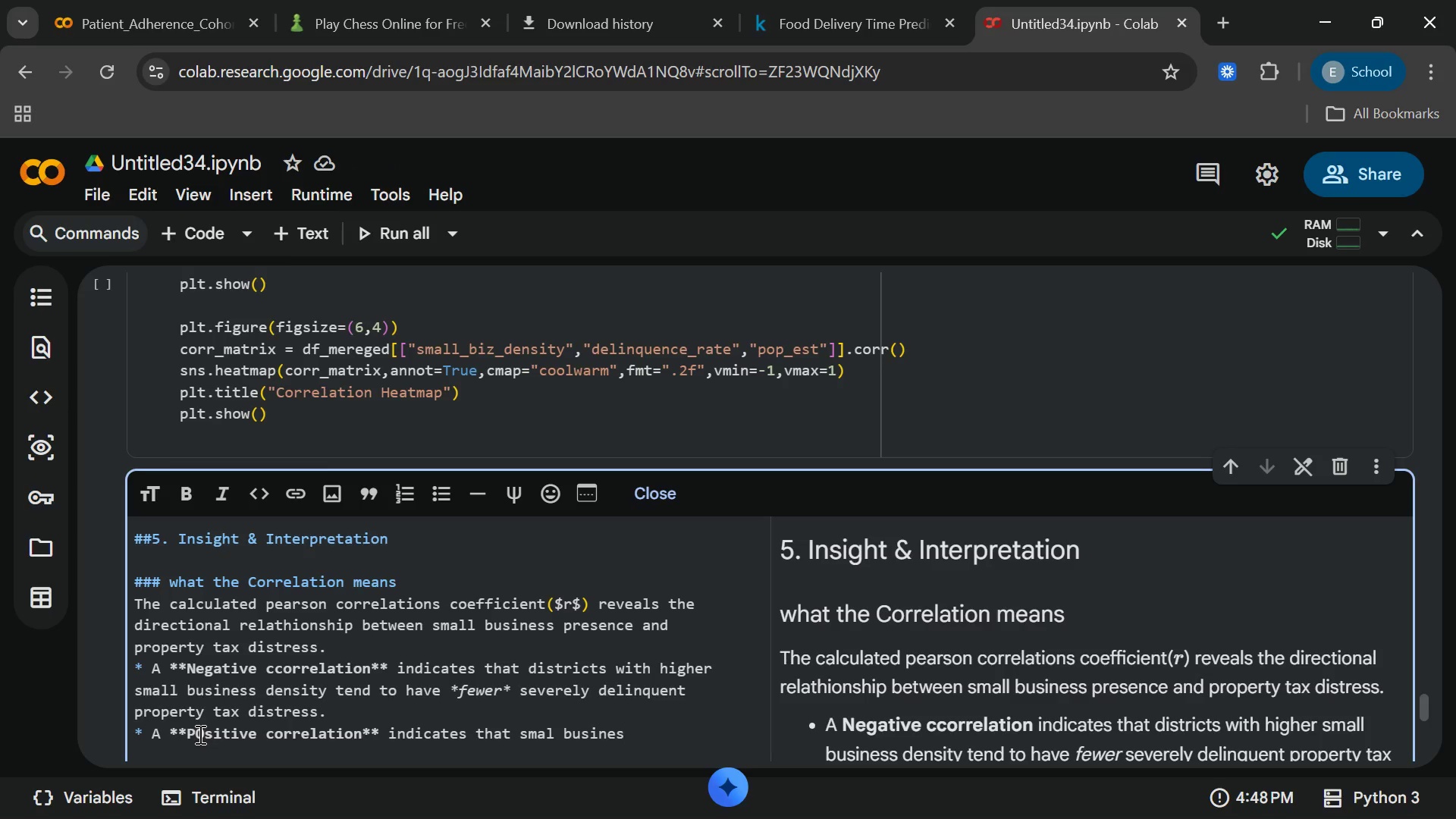 
type(s densiry)
key(Backspace)
key(Backspace)
type(ty mio)
key(Backspace)
key(Backspace)
type(oves)
 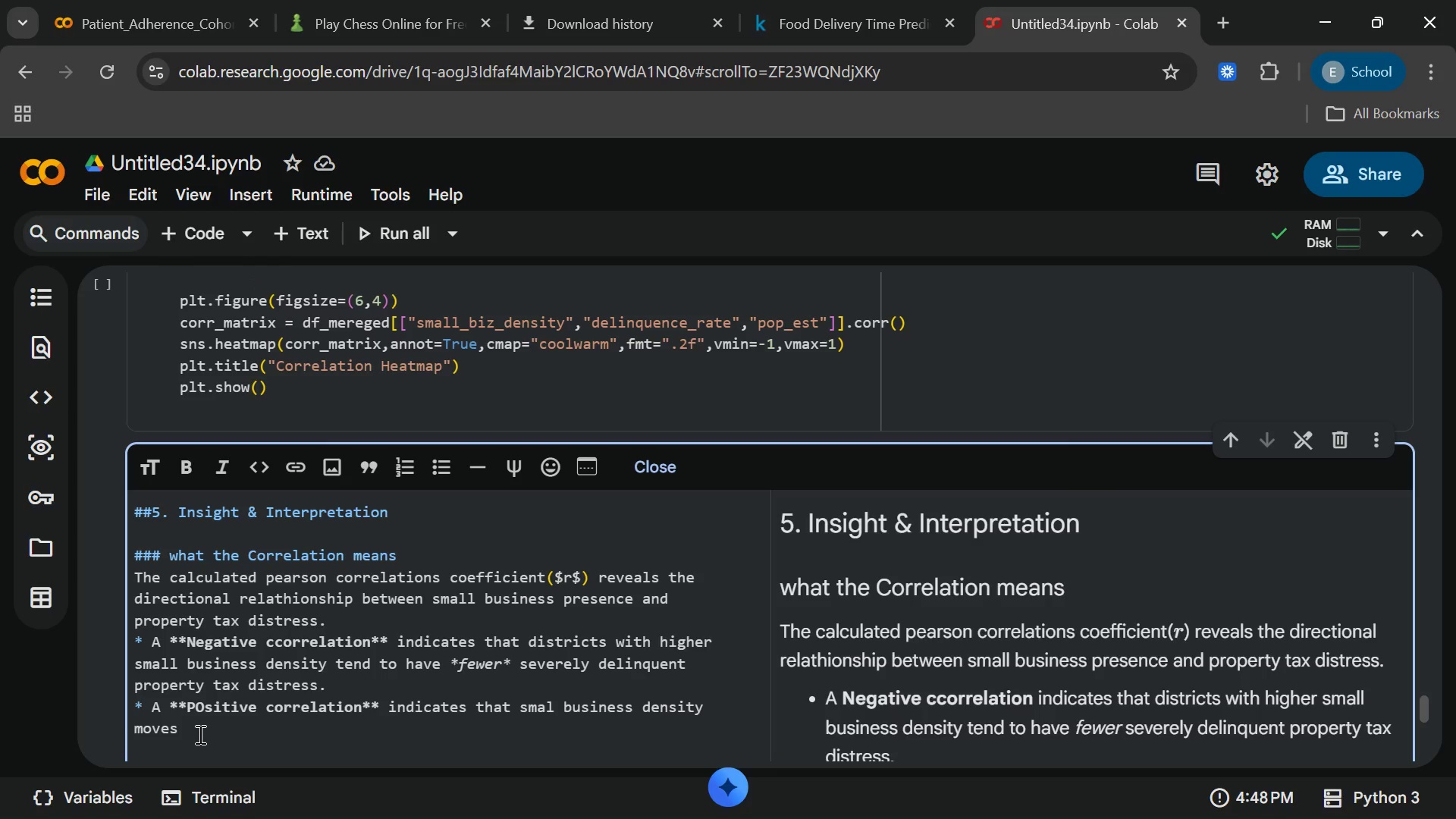 
type(bn)
key(Backspace)
key(Backspace)
type( in ta)
 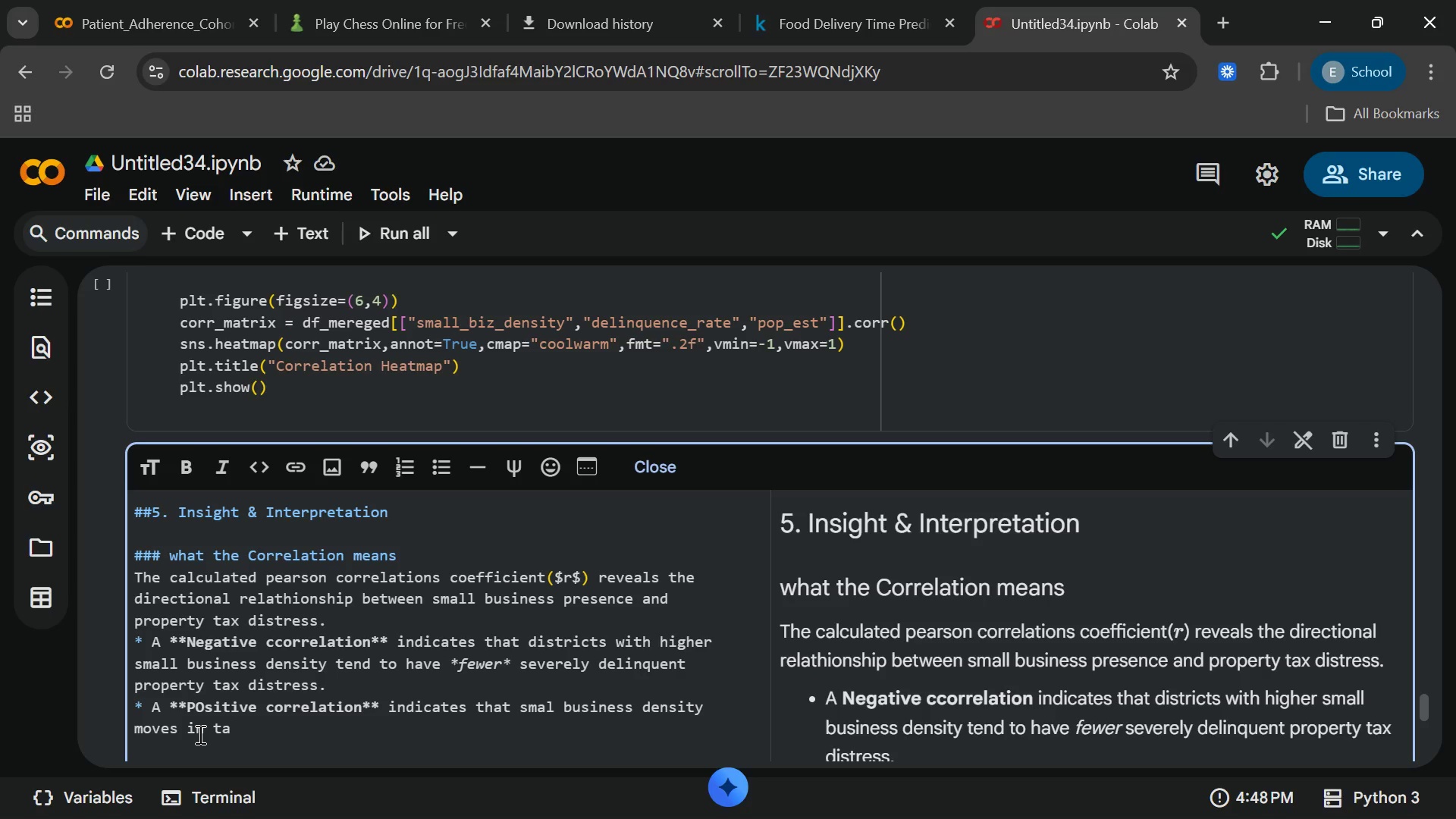 
type(ndem)
 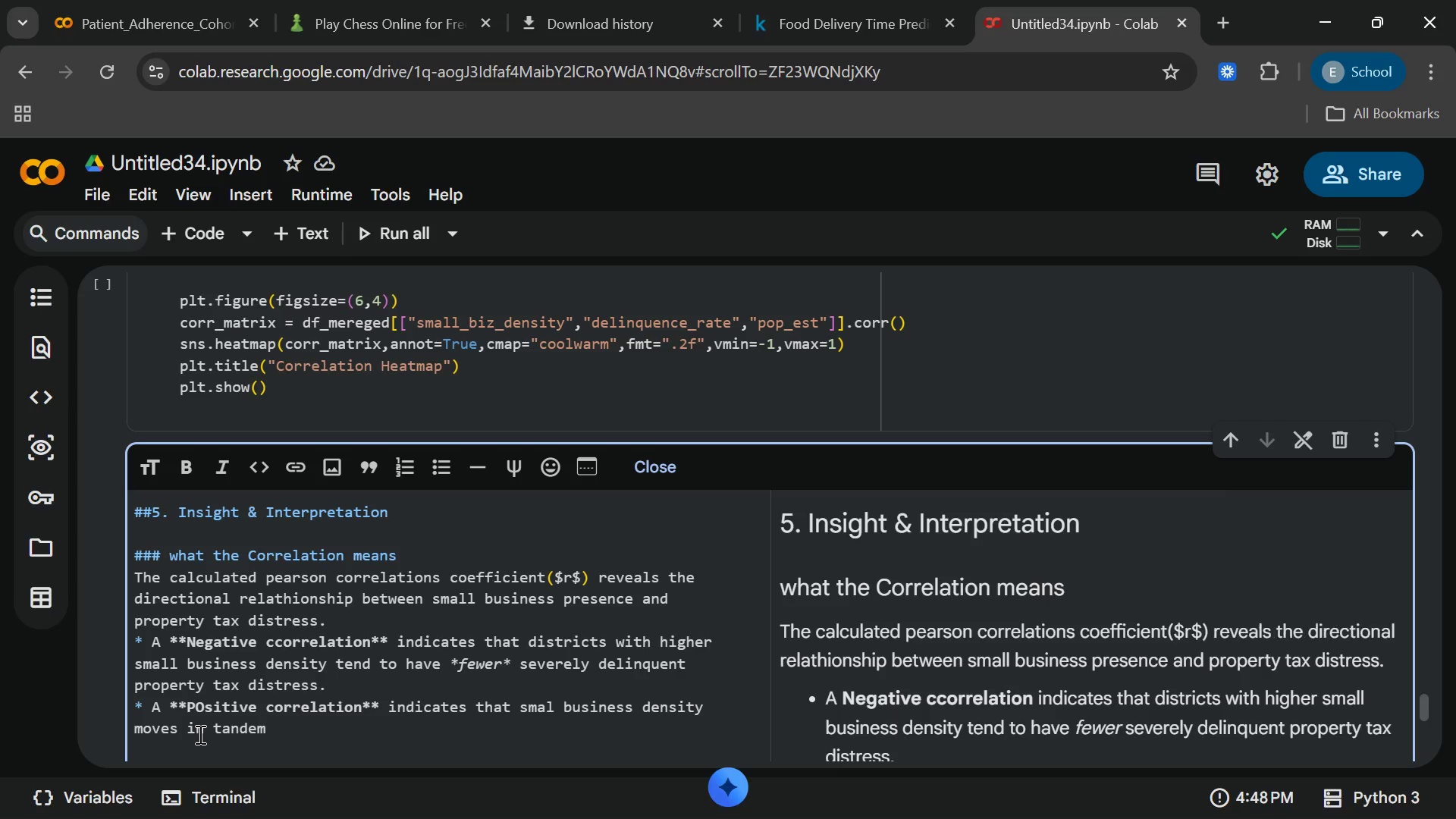 
hold_key(key=VolumeUp, duration=1.33)
 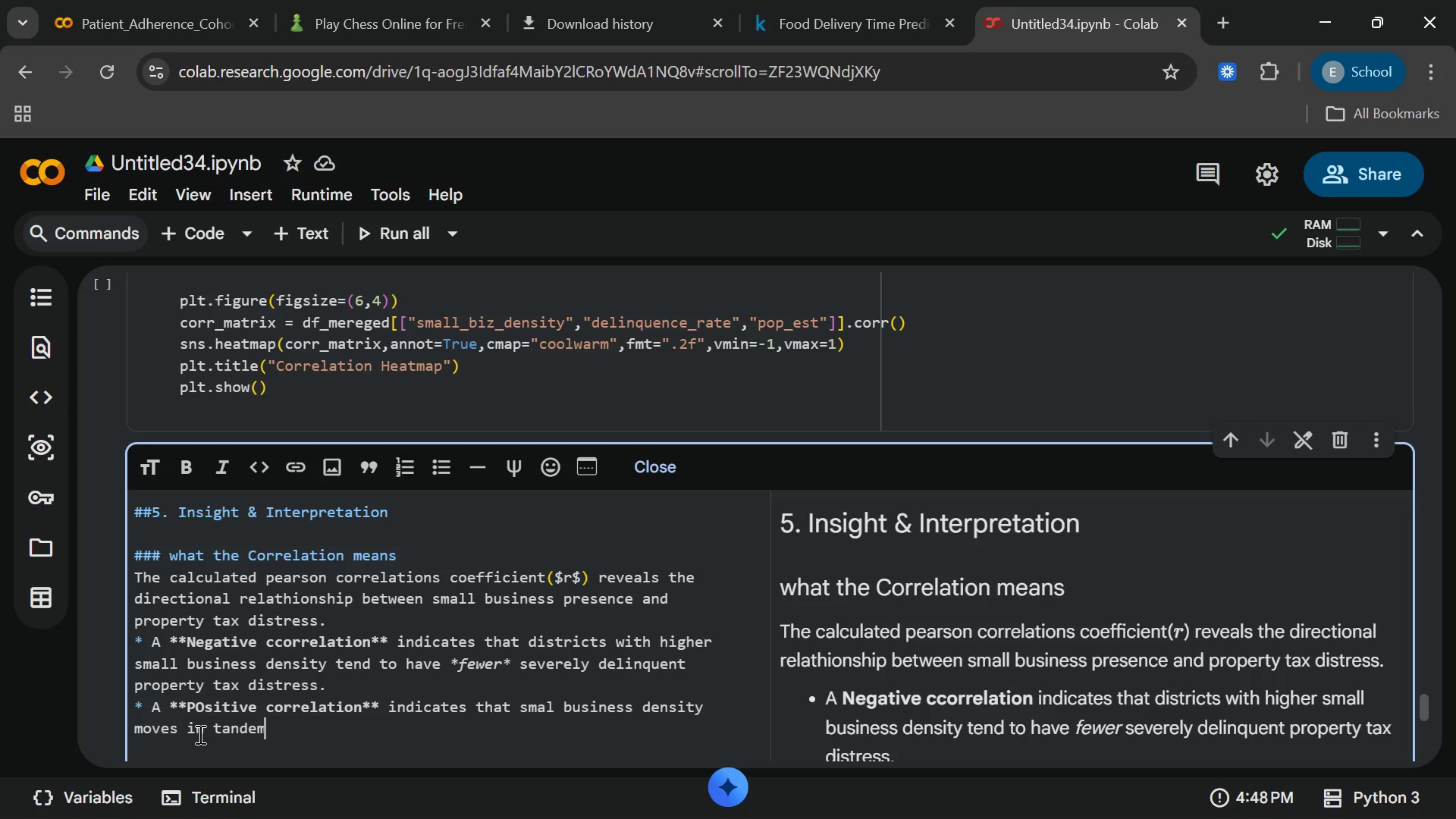 
type(with)
 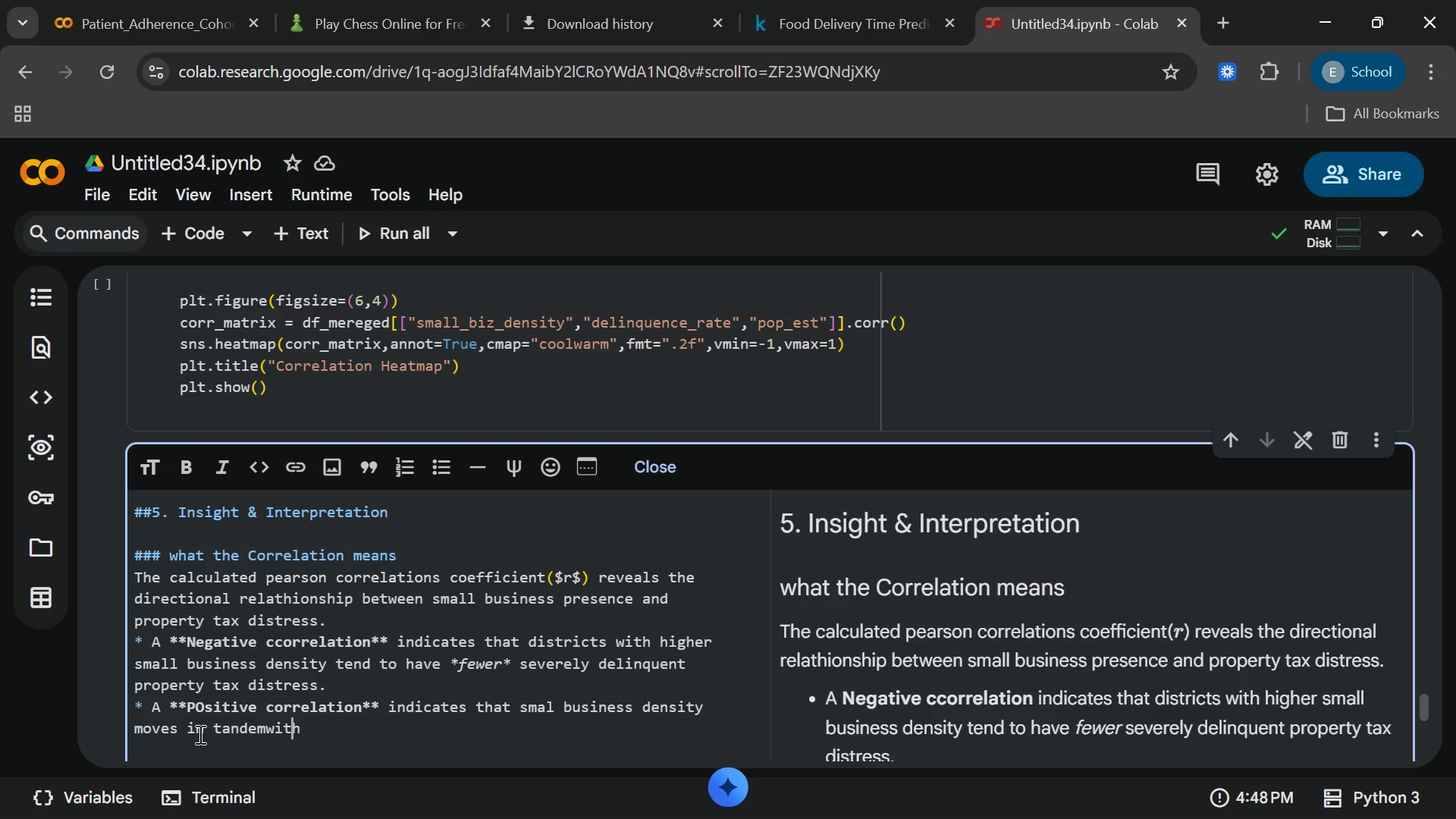 
key(ArrowLeft)
 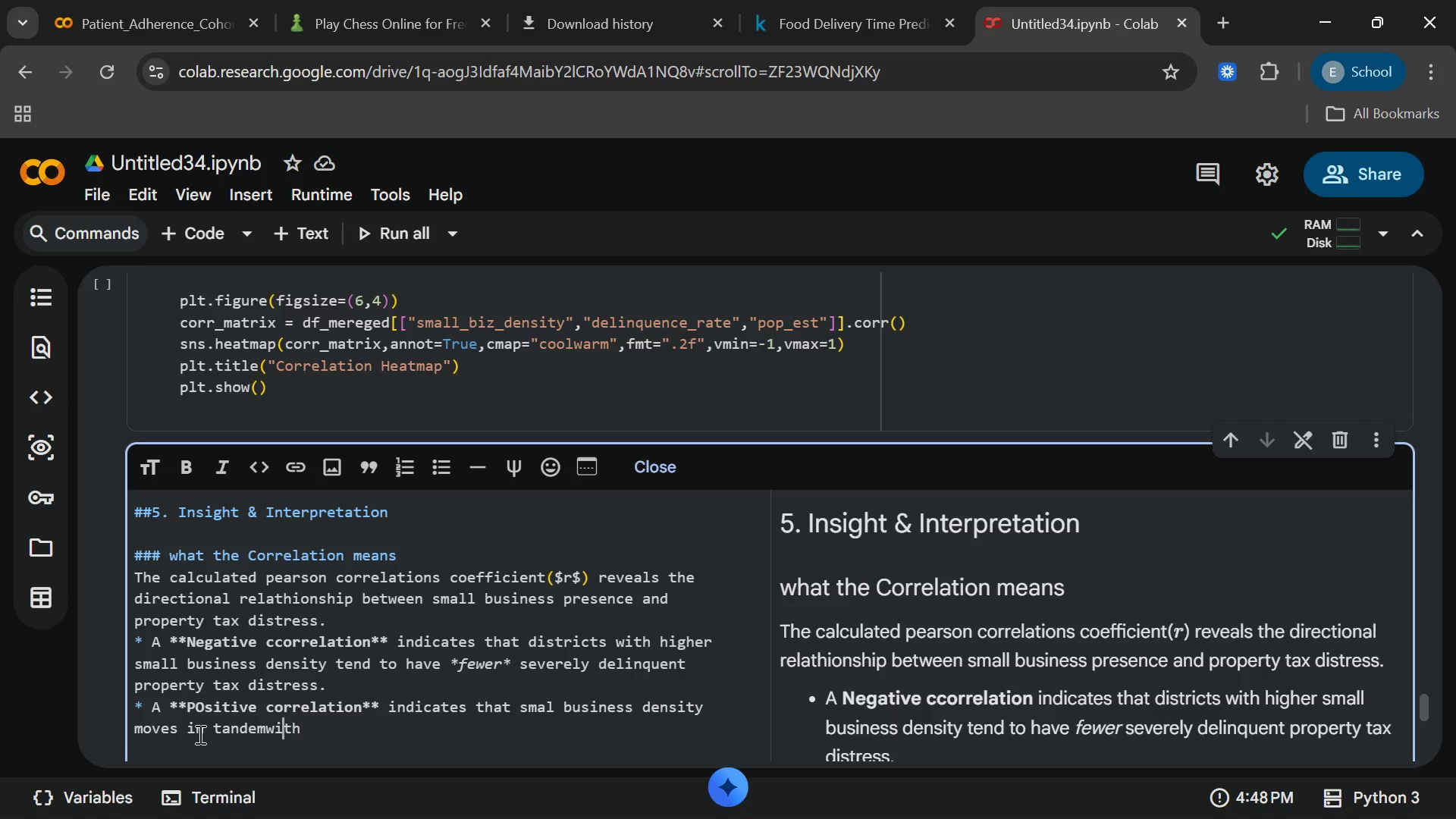 
key(ArrowLeft)
 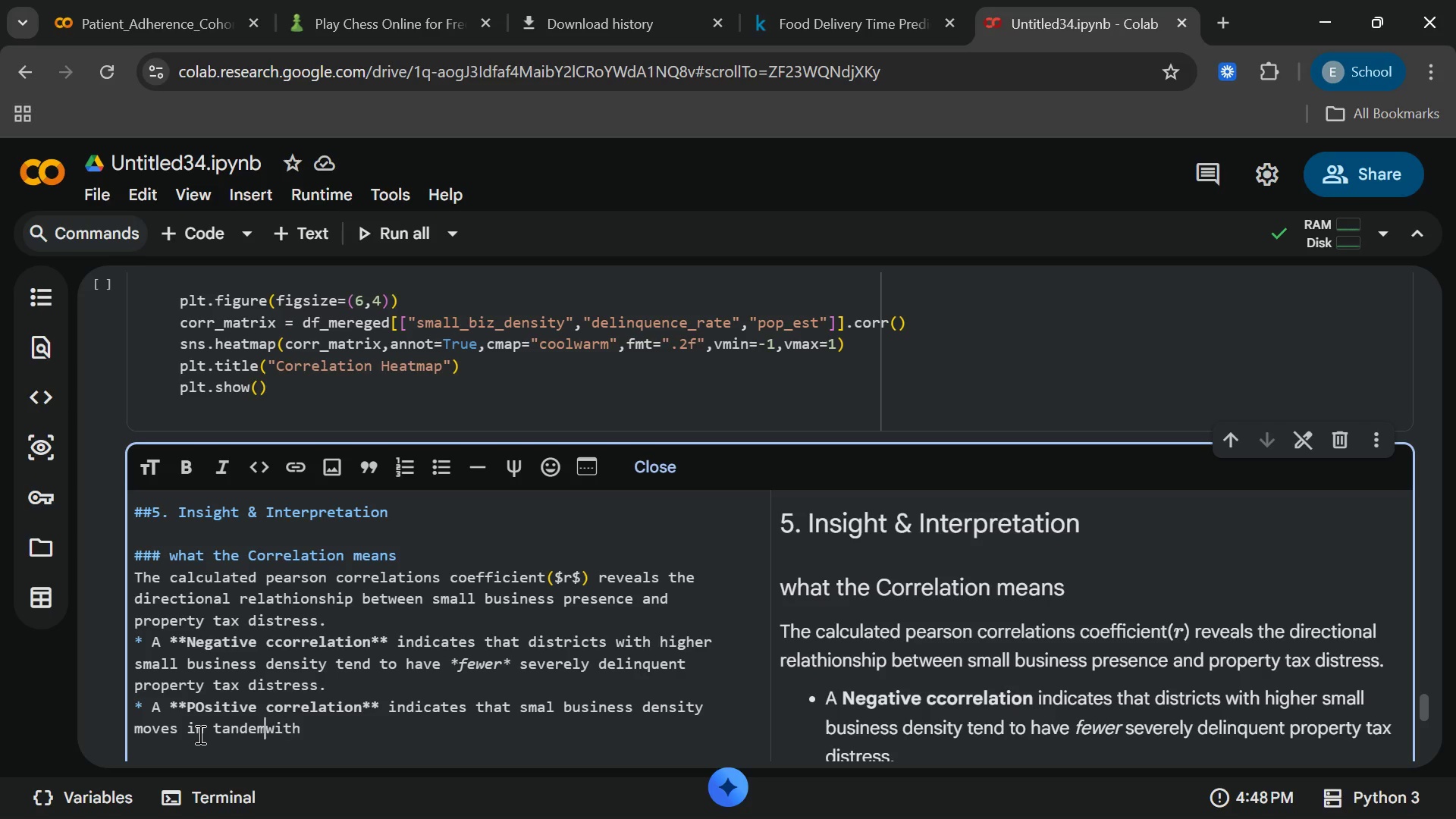 
key(ArrowLeft)
 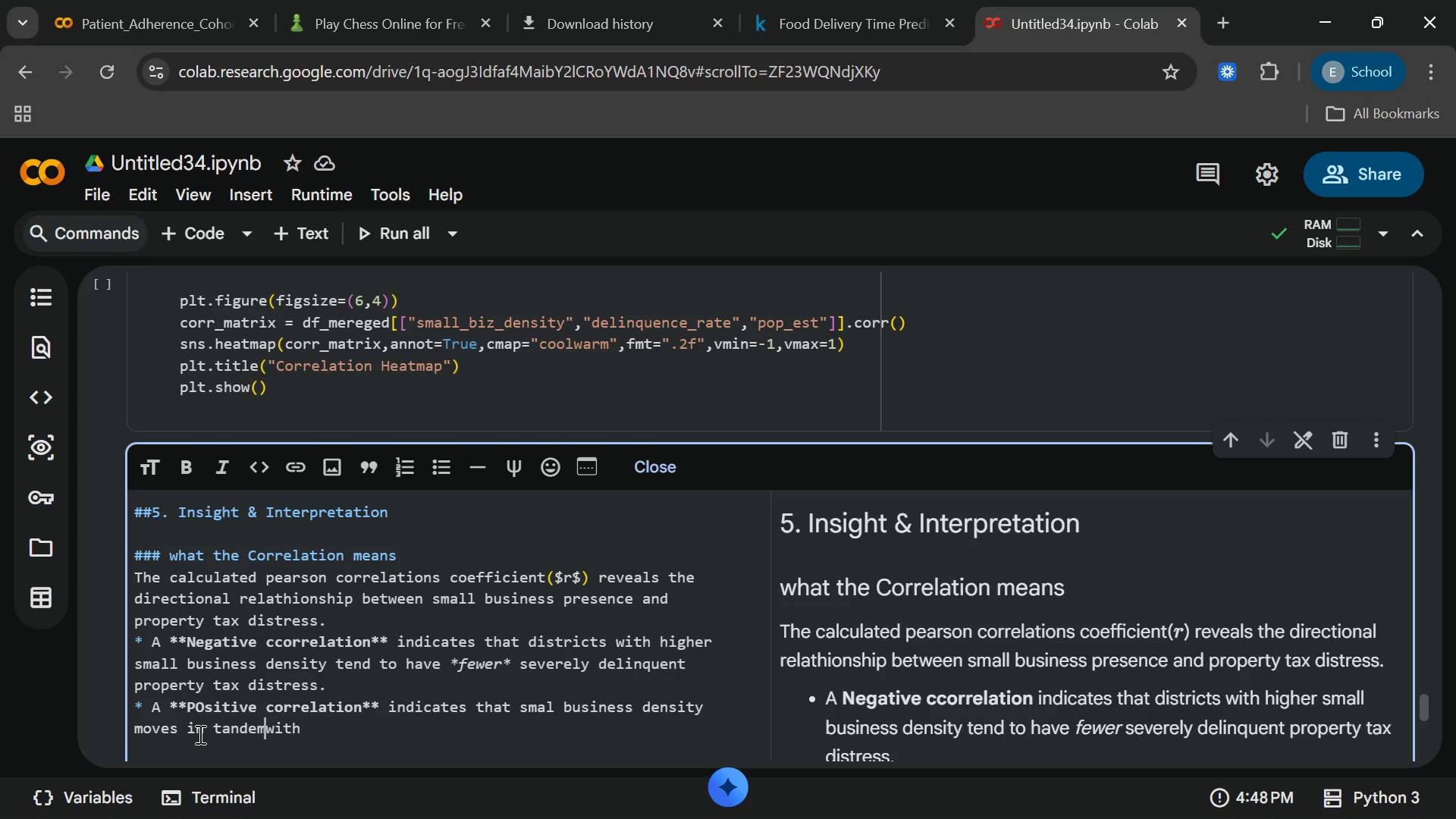 
key(ArrowLeft)
 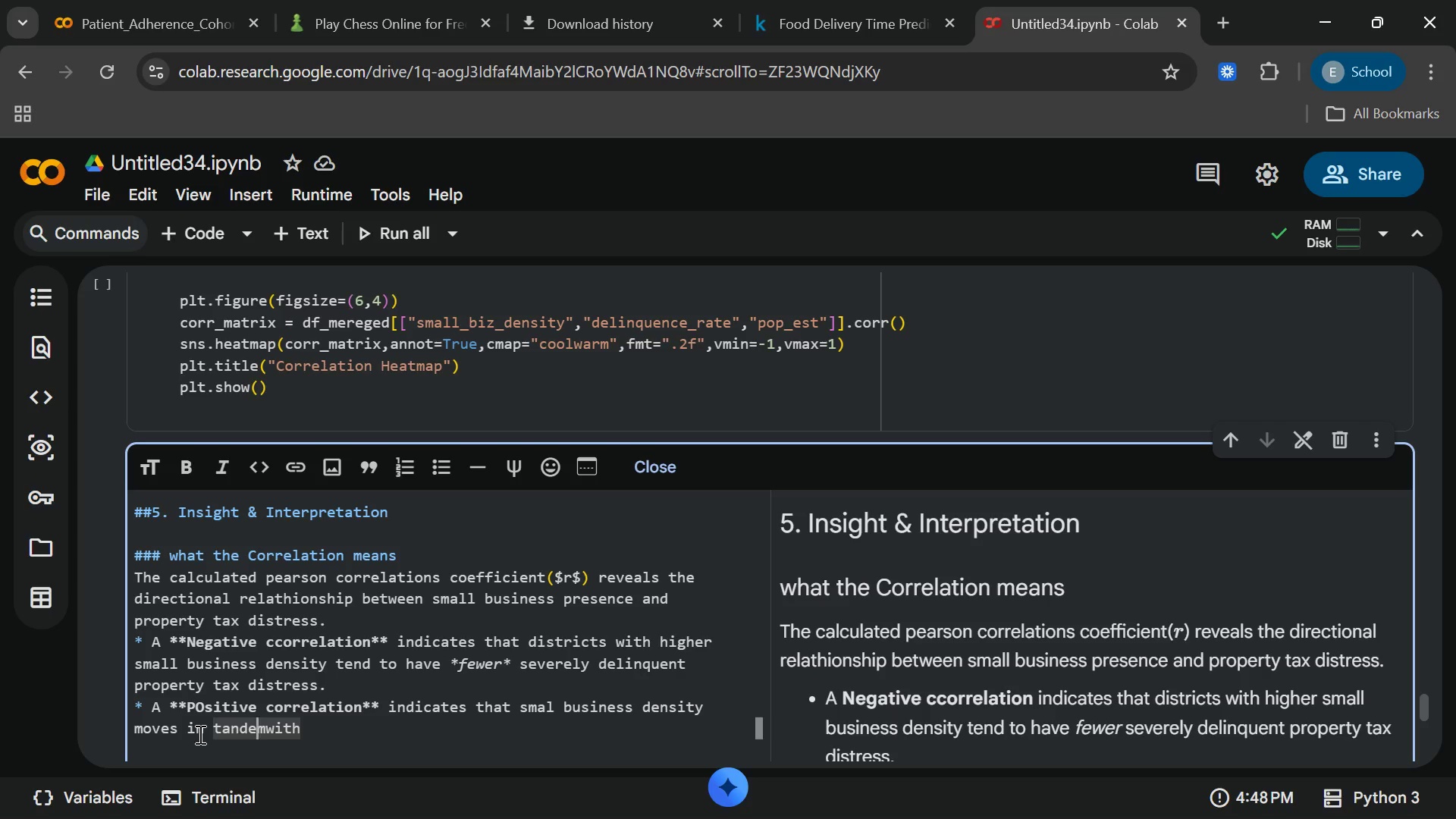 
key(ArrowLeft)
 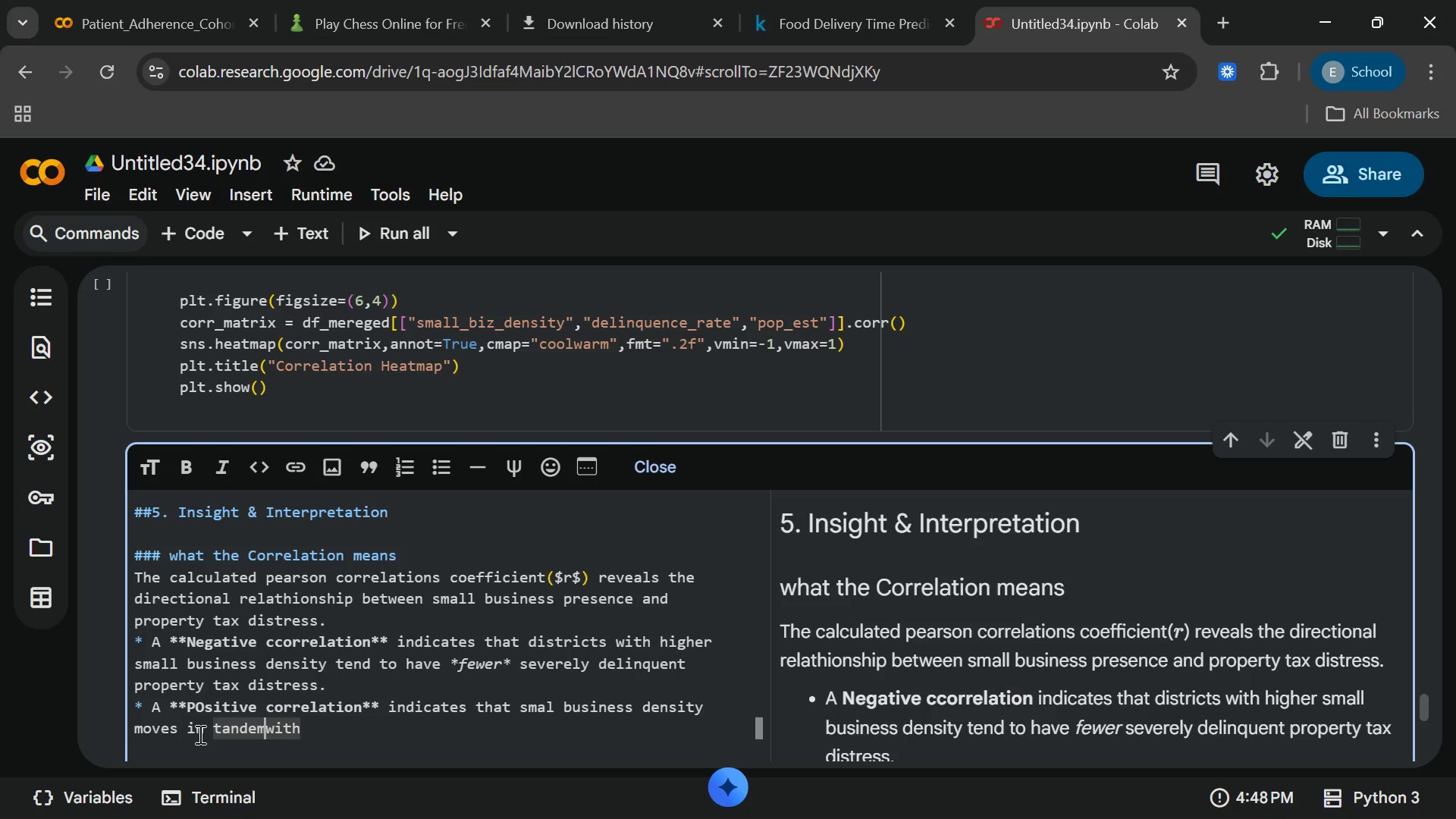 
key(ArrowRight)
 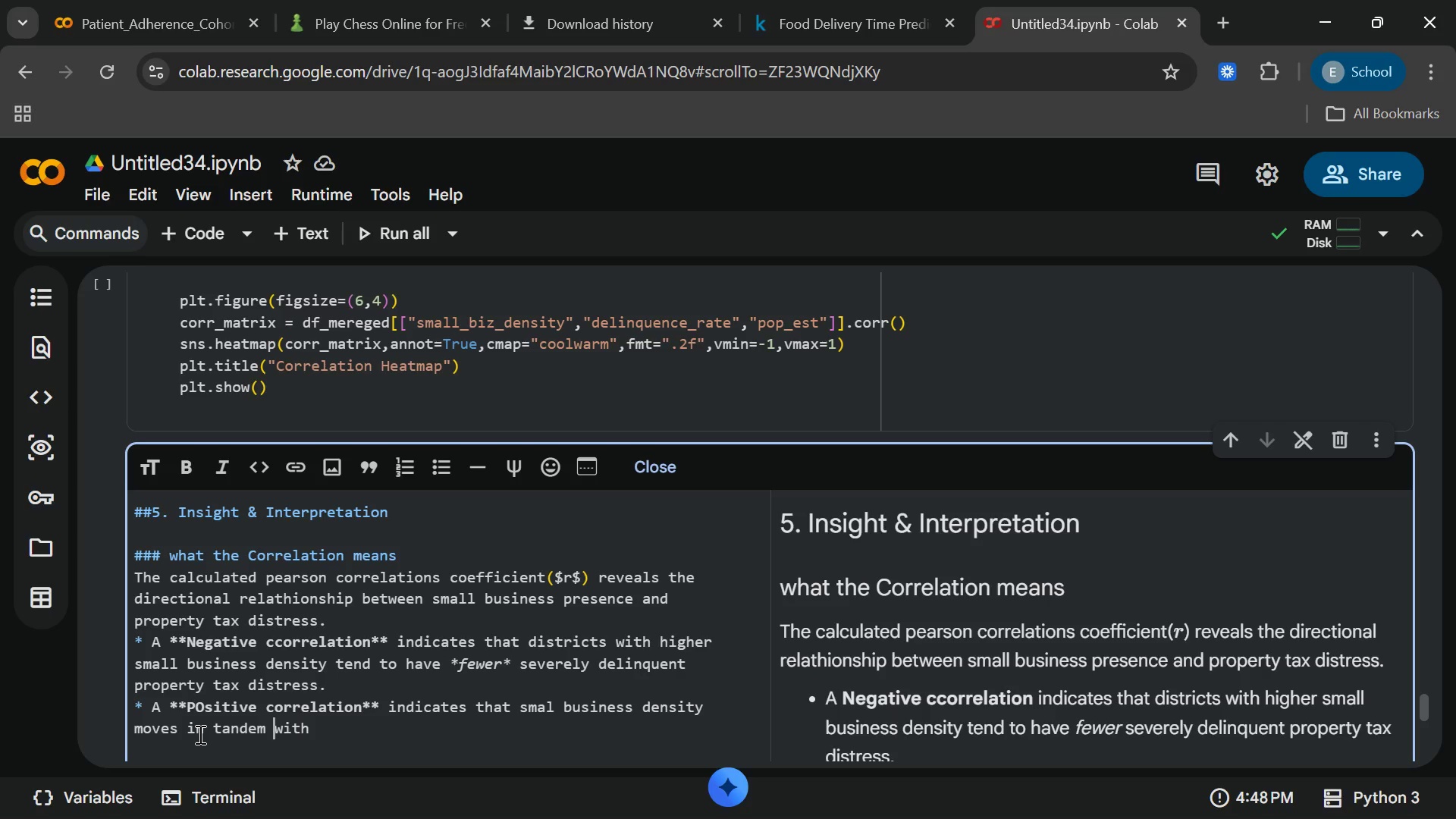 
key(Space)
 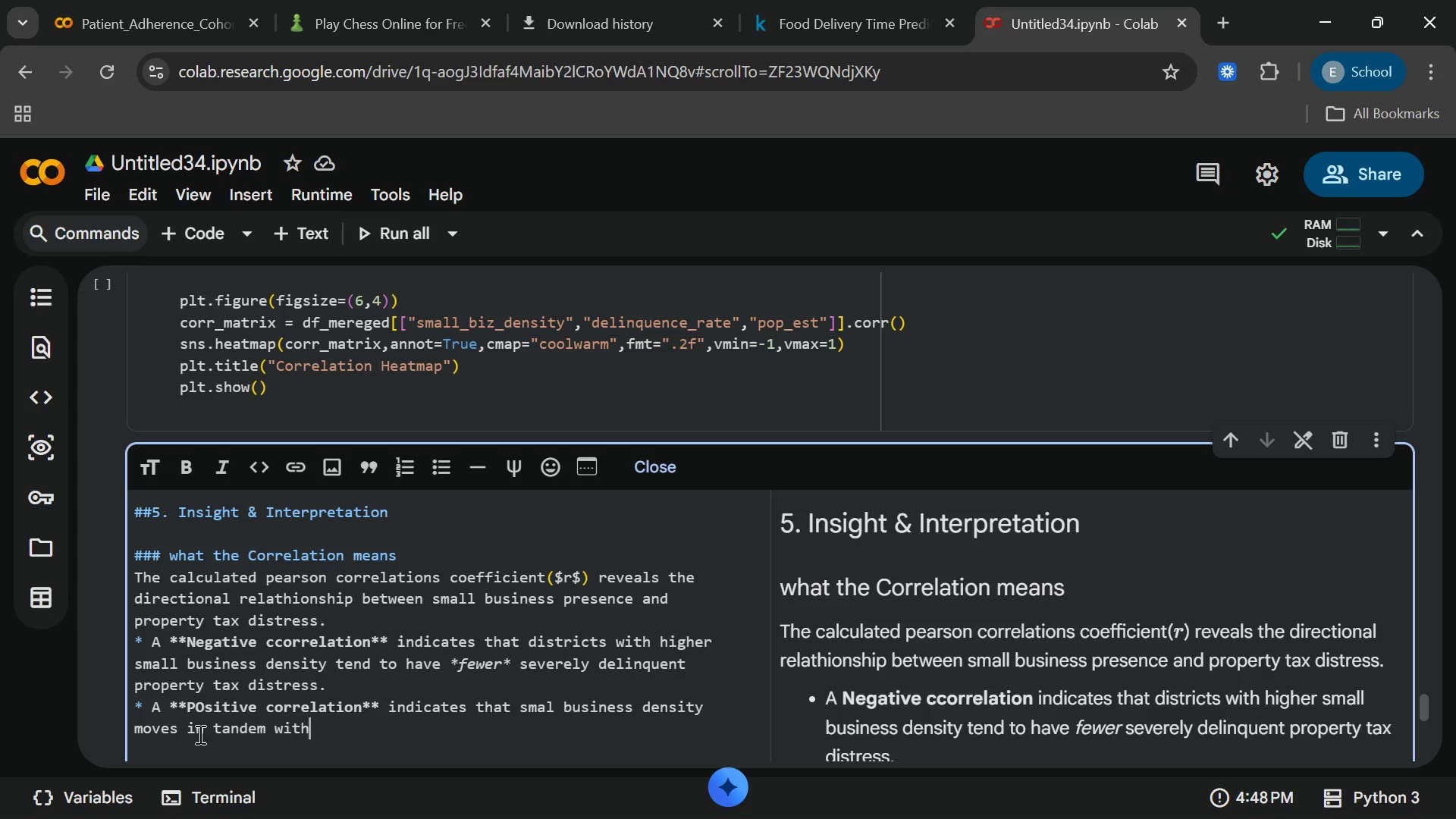 
key(End)
 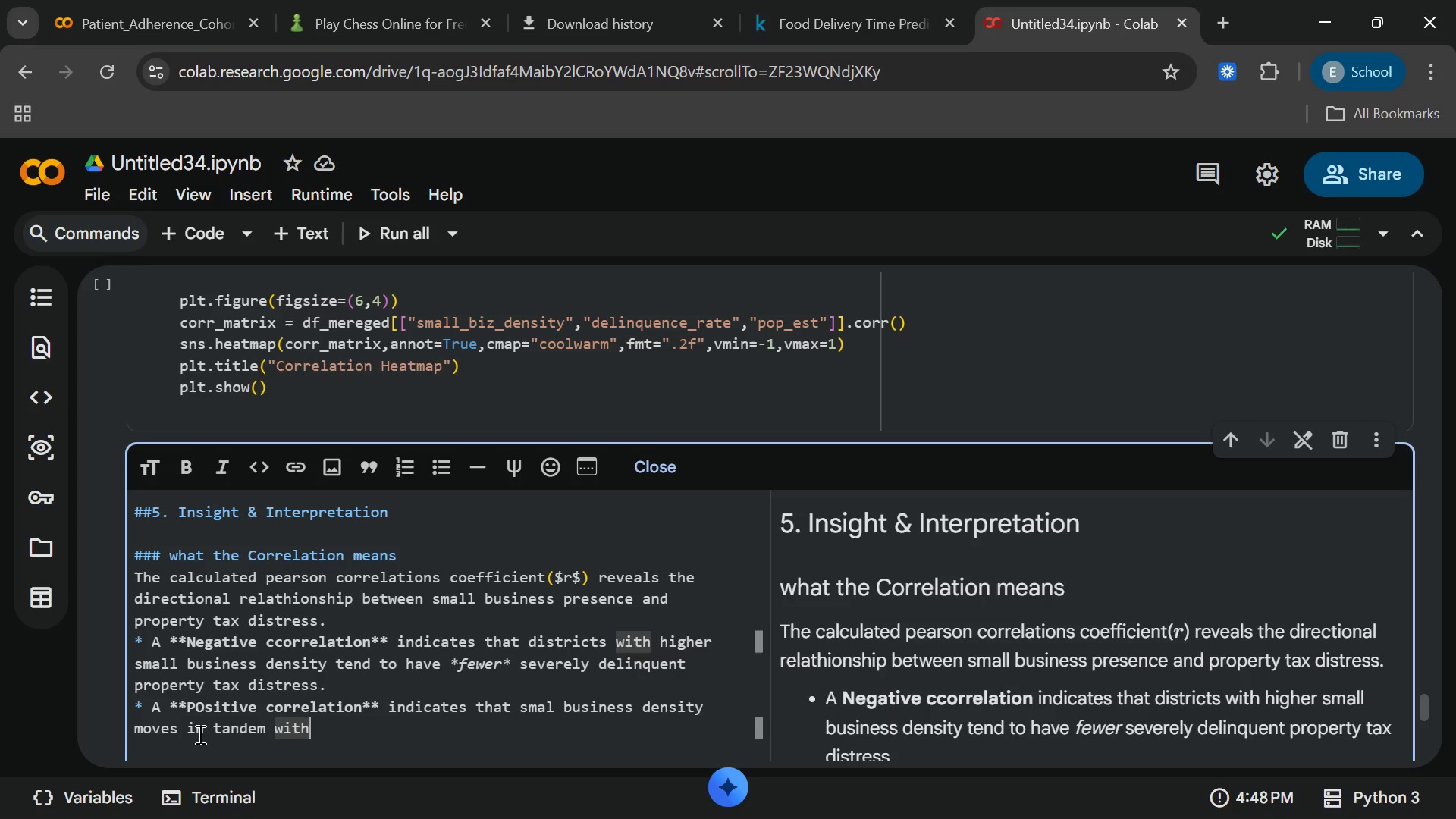 
wait(7.8)
 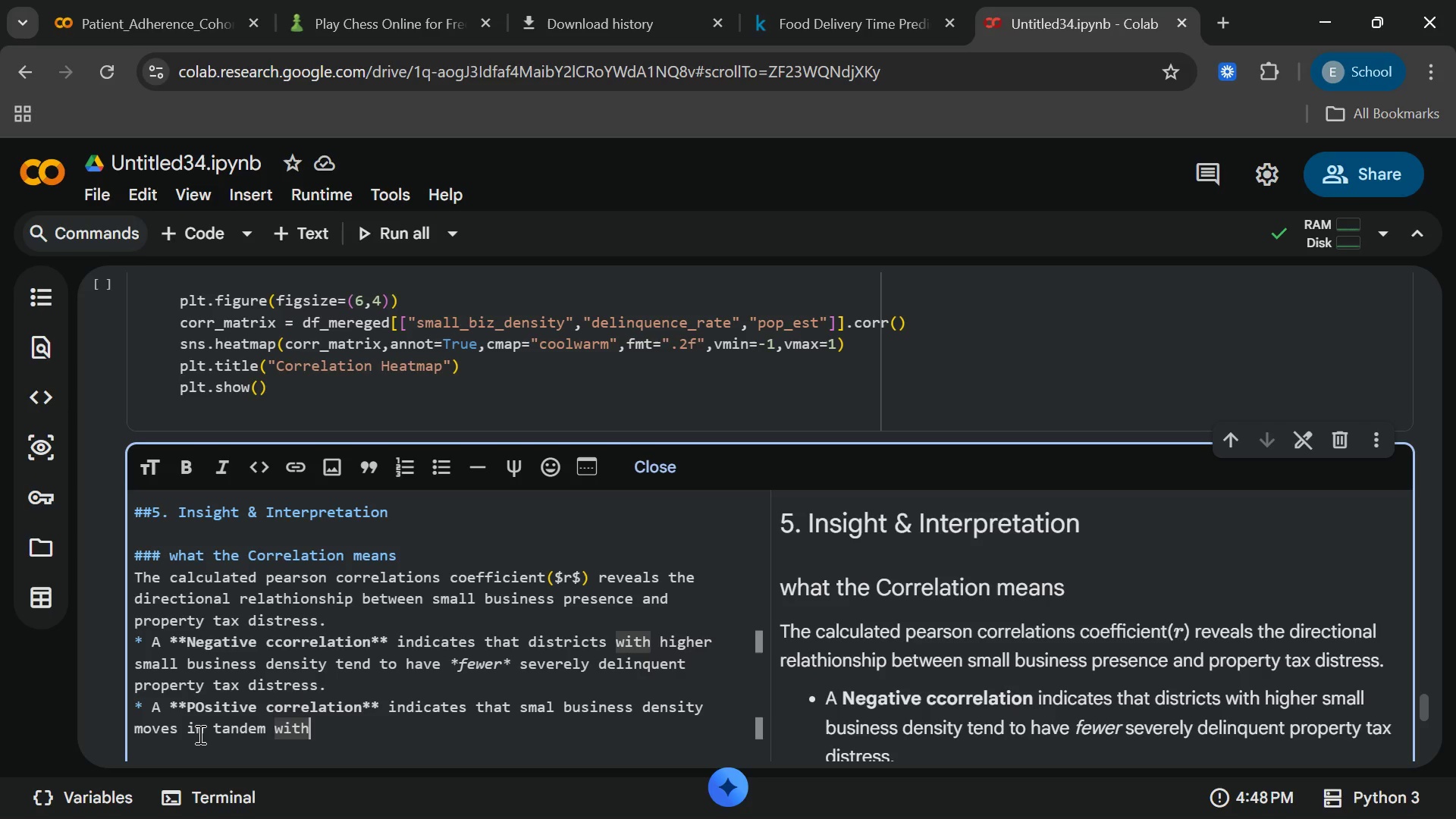 
left_click([202, 710])
 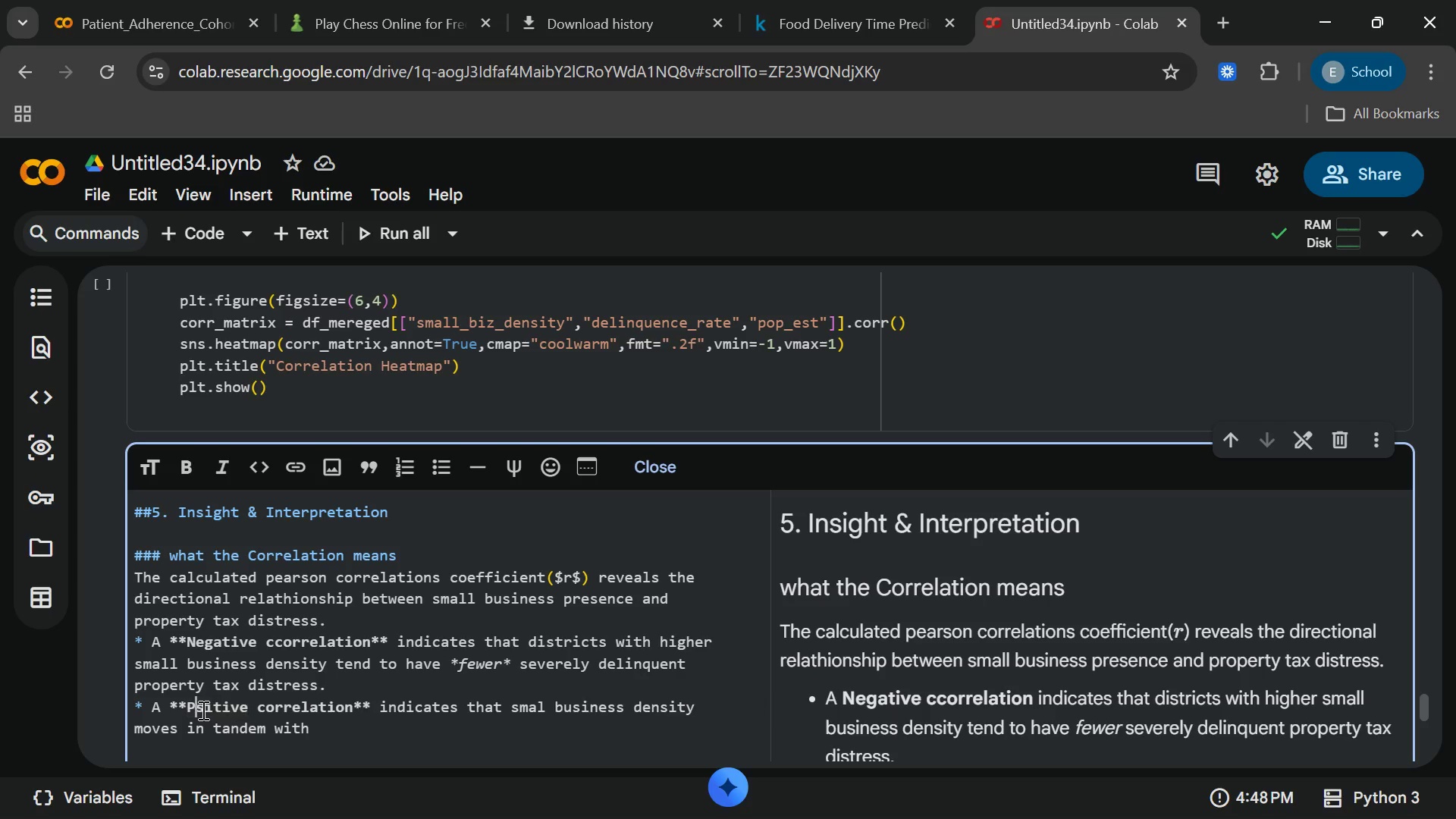 
key(Backspace)
 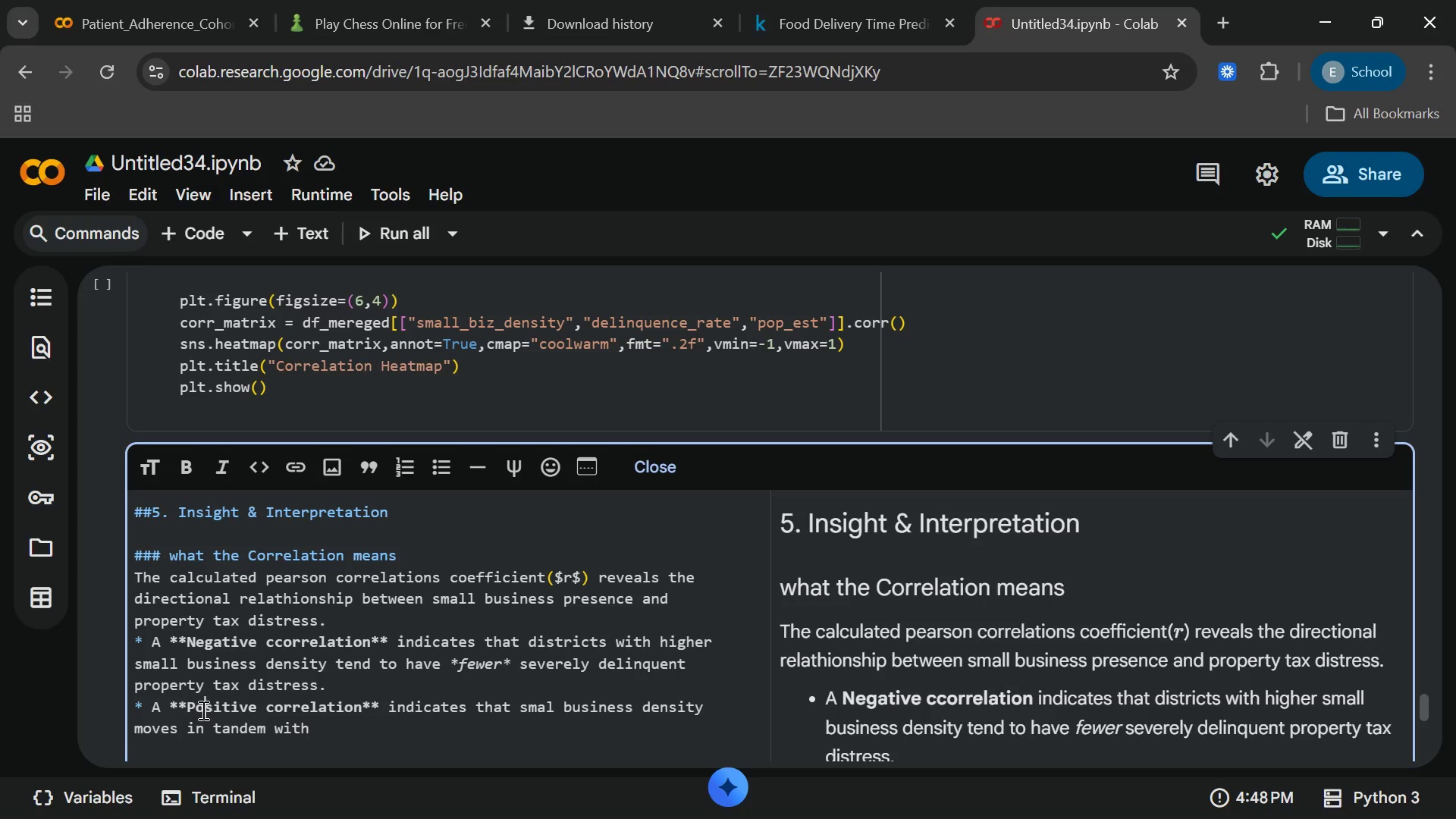 
key(O)
 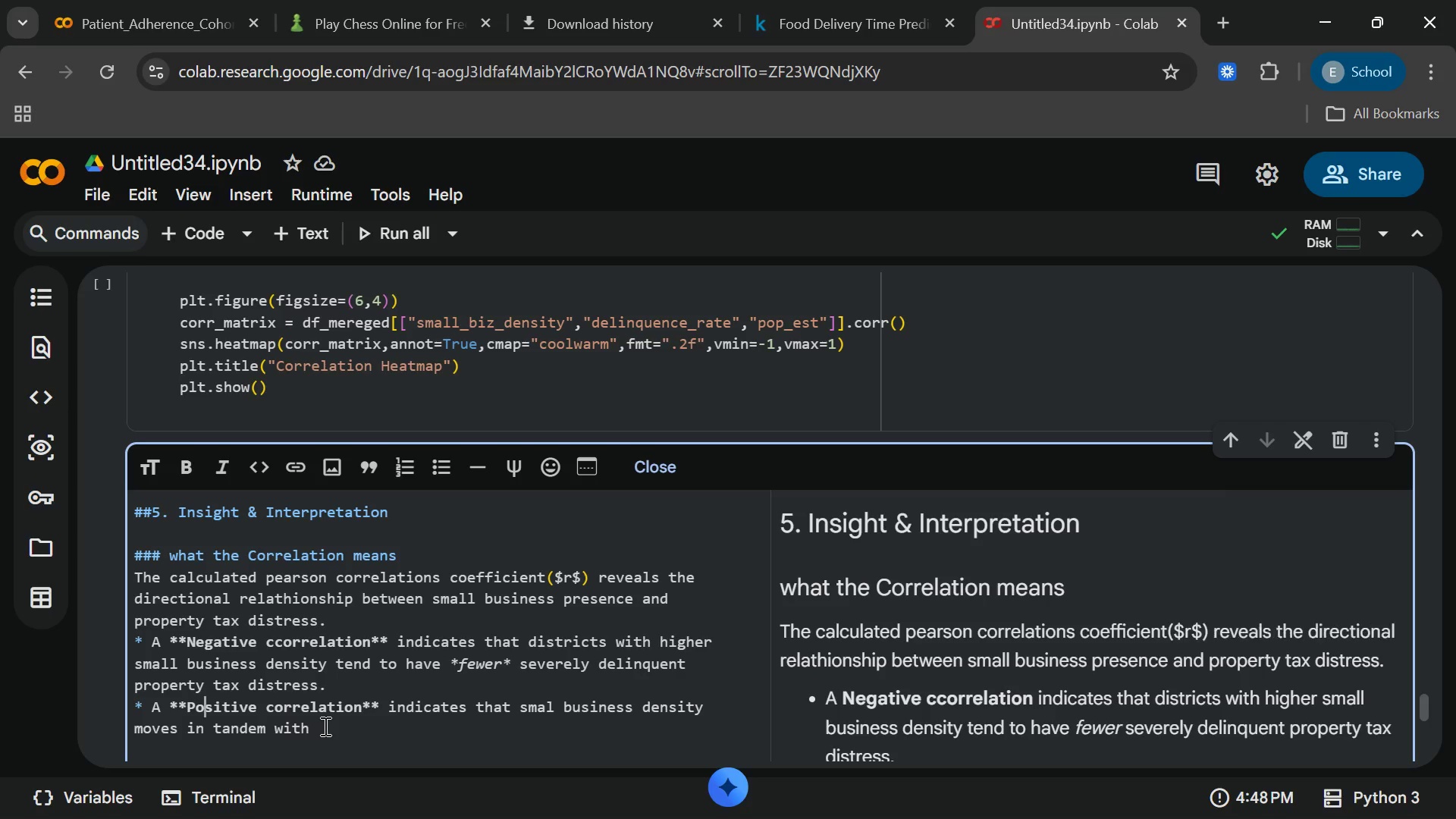 
left_click([324, 726])
 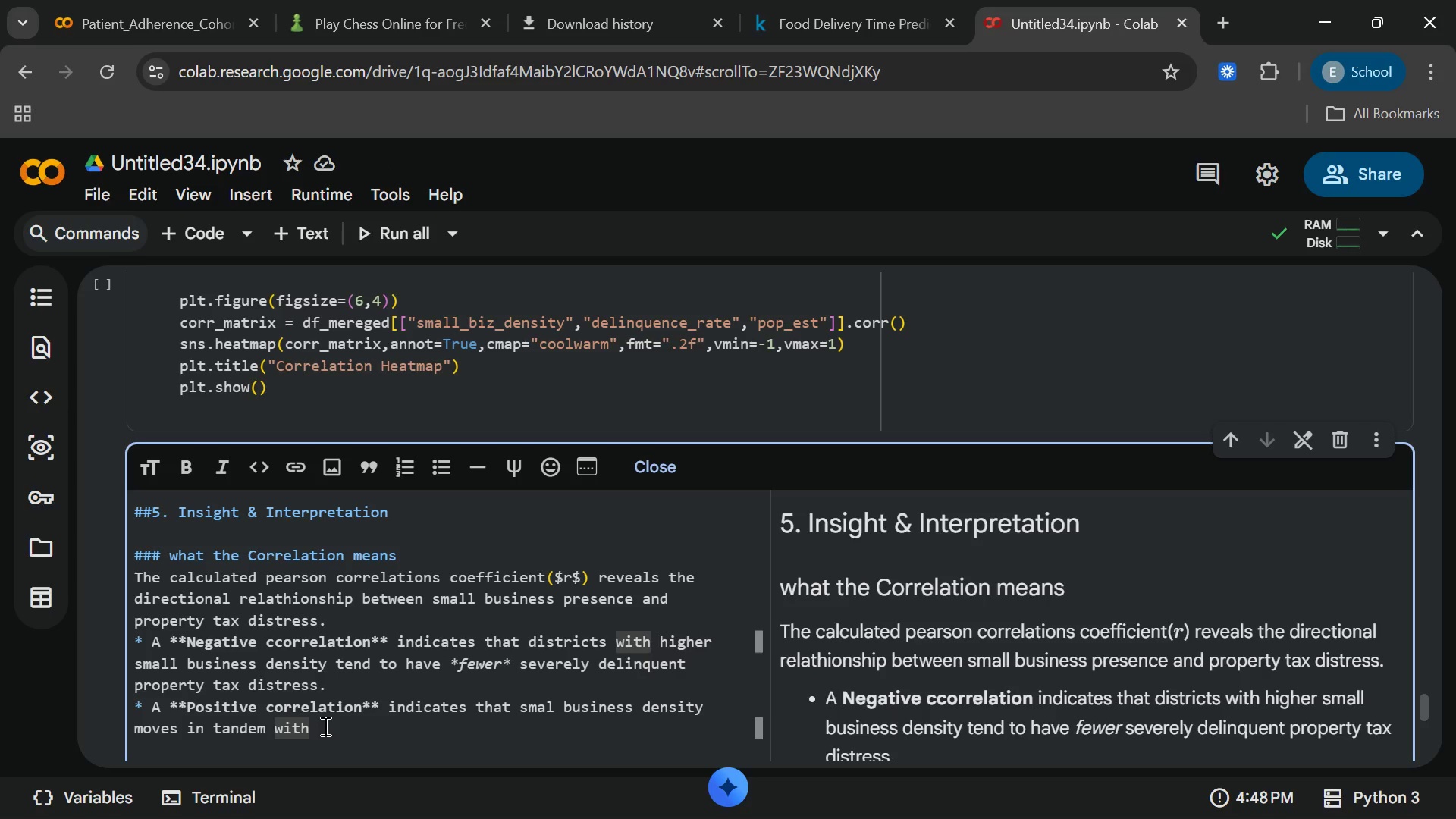 
wait(9.47)
 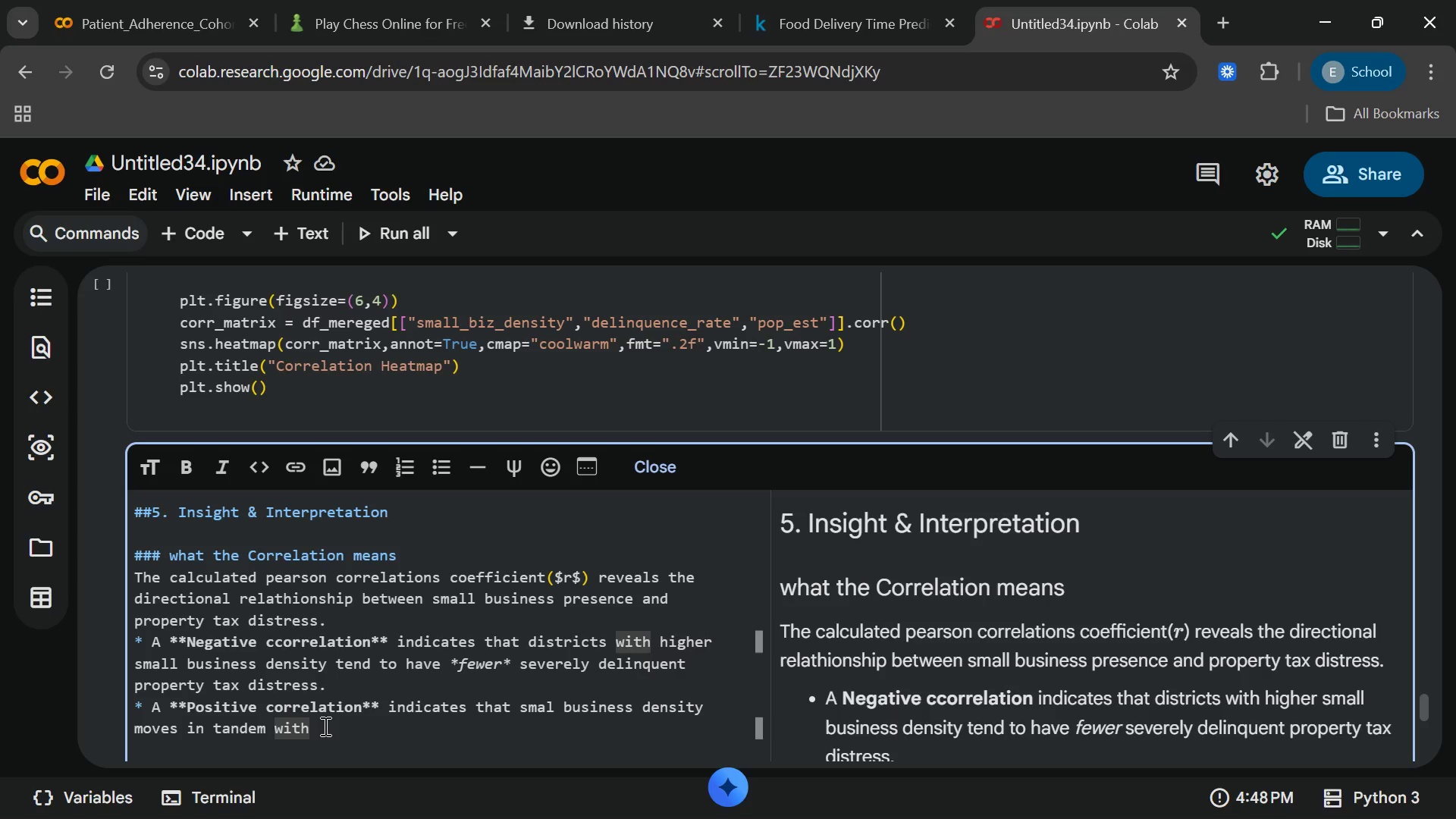 
type( higher f)
key(Backspace)
type(delinquency rates.)
 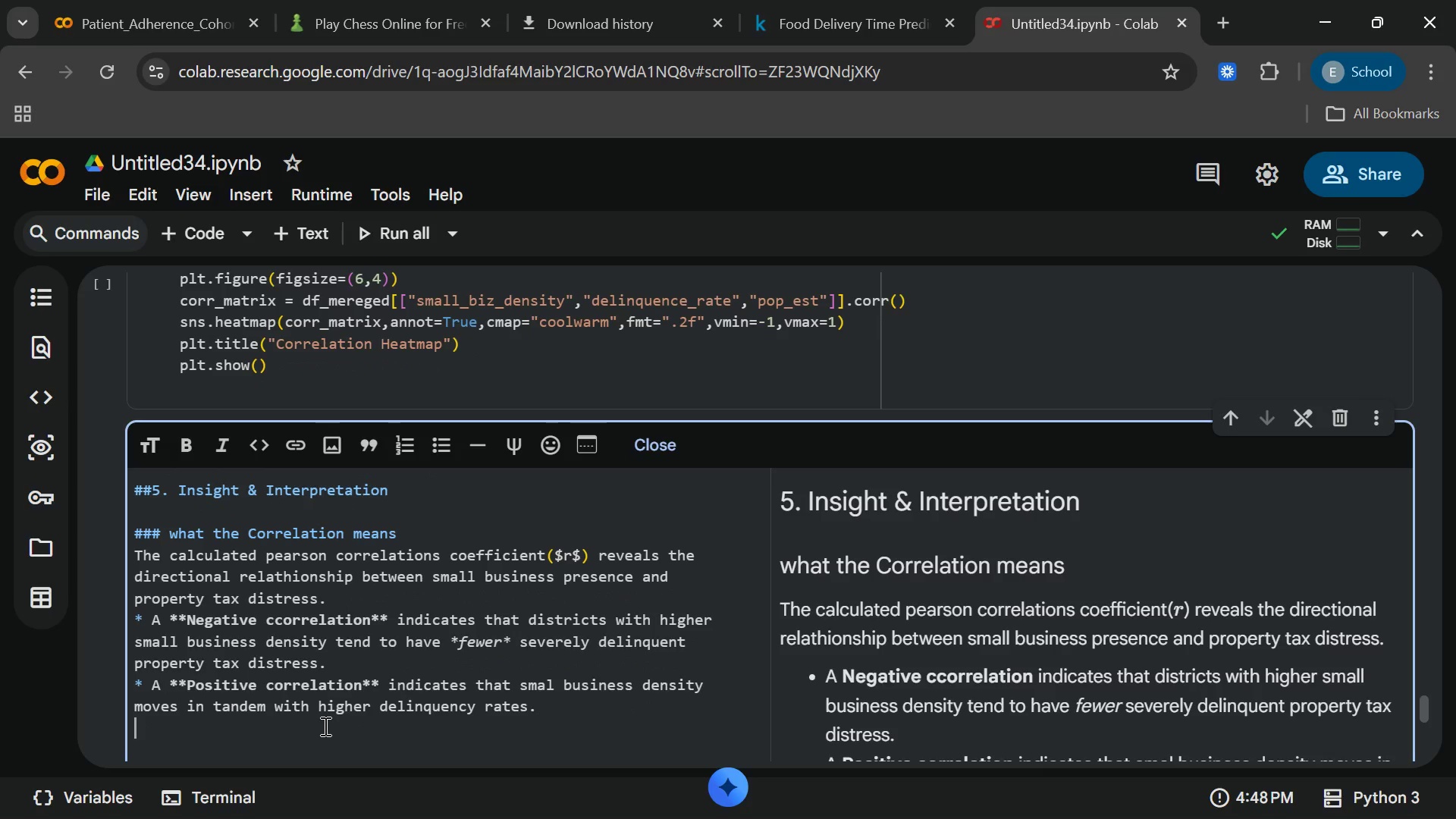 
key(Enter)
 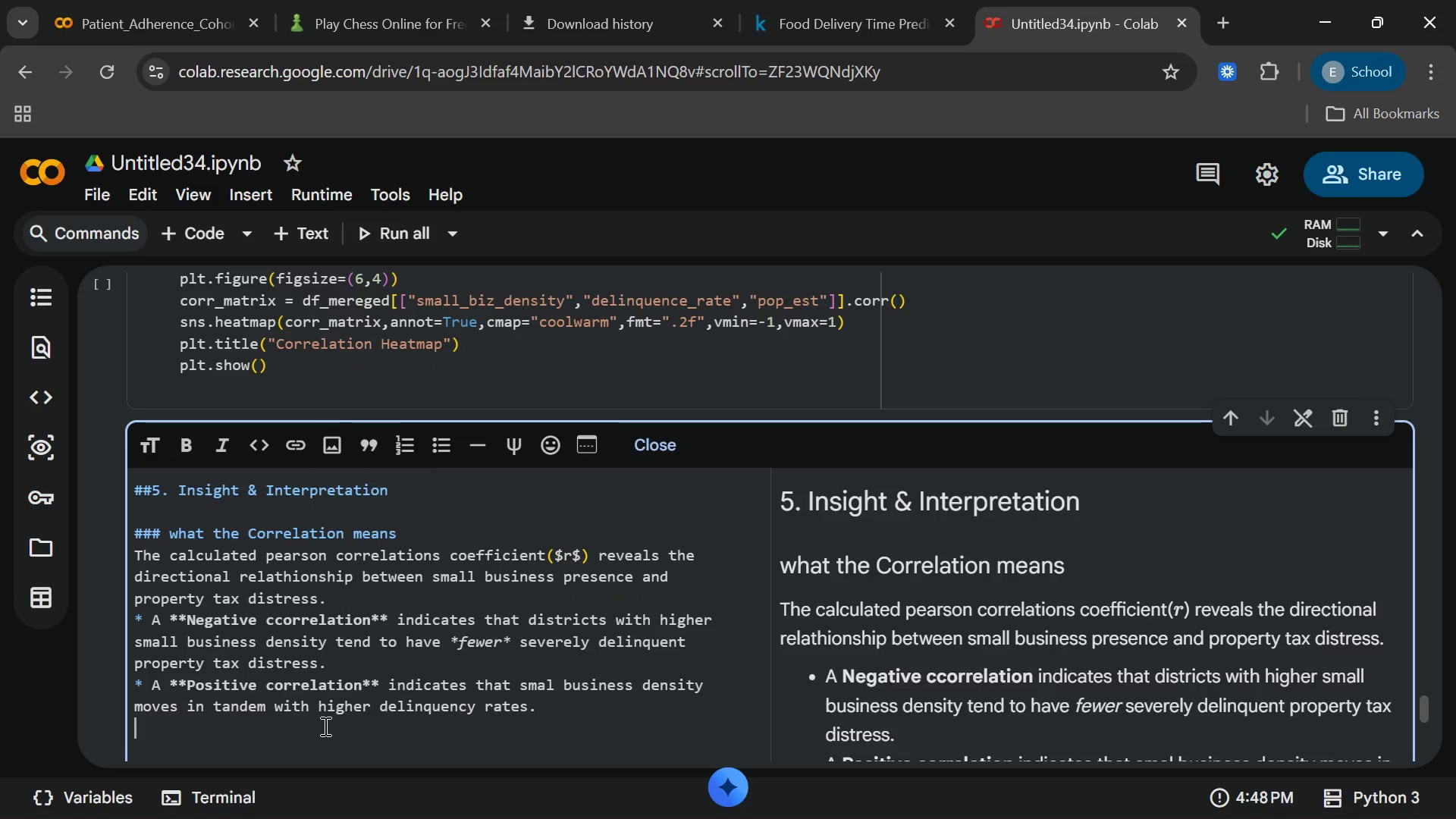 
key(Enter)
 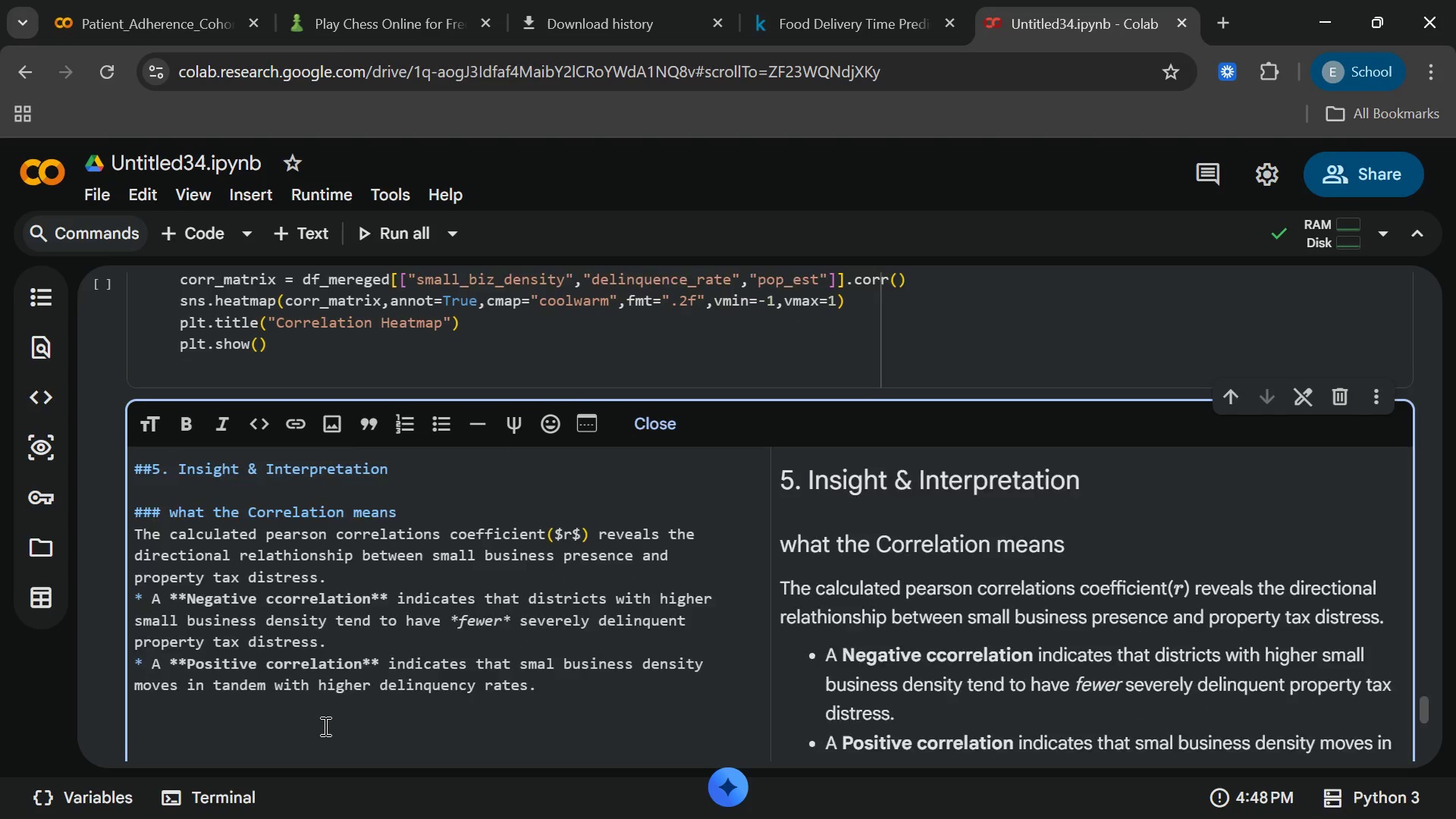 
key(Enter)
 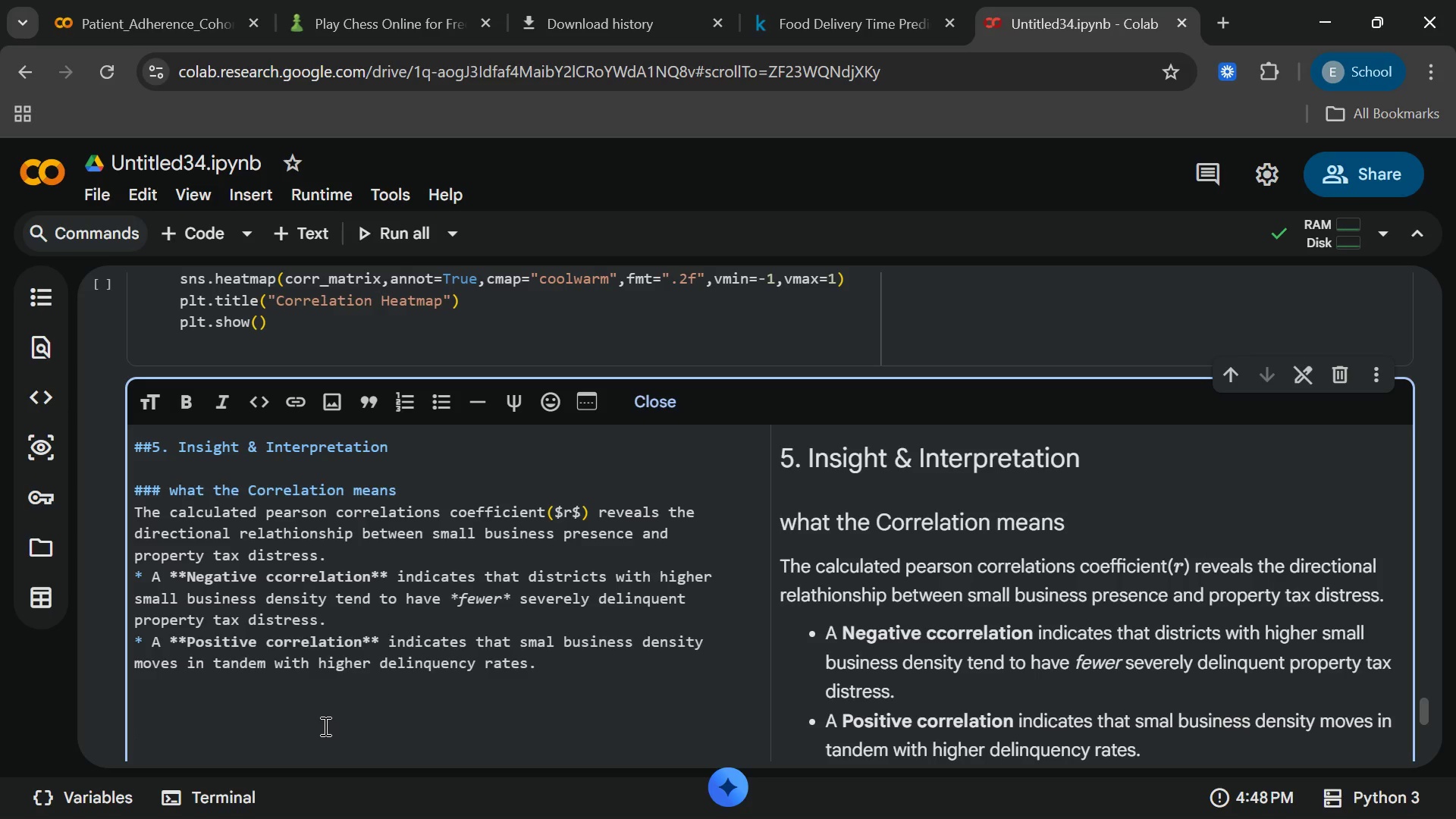 
type(### Stat)
 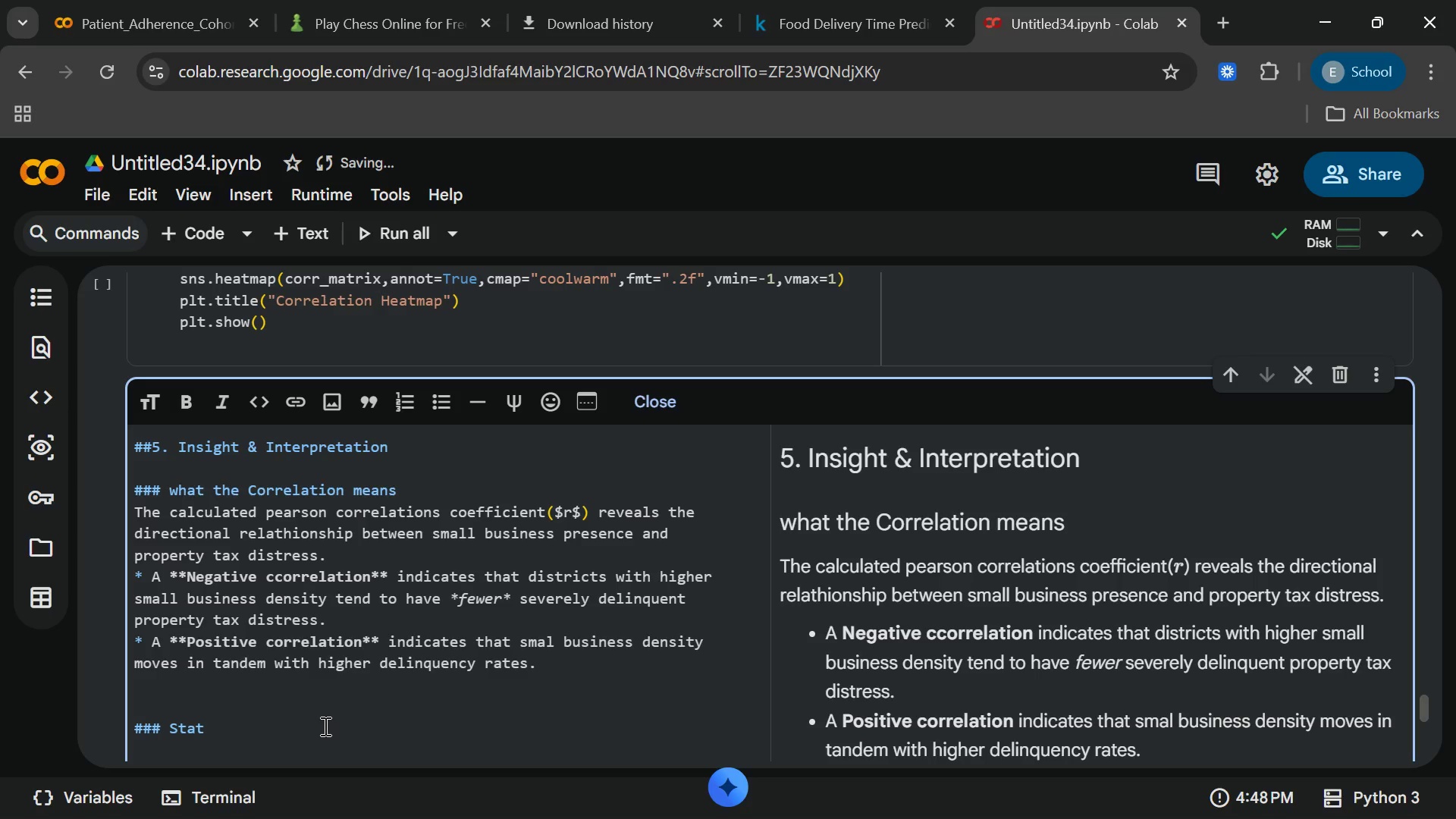 
type(istical Signifix)
key(Backspace)
type(cant)
 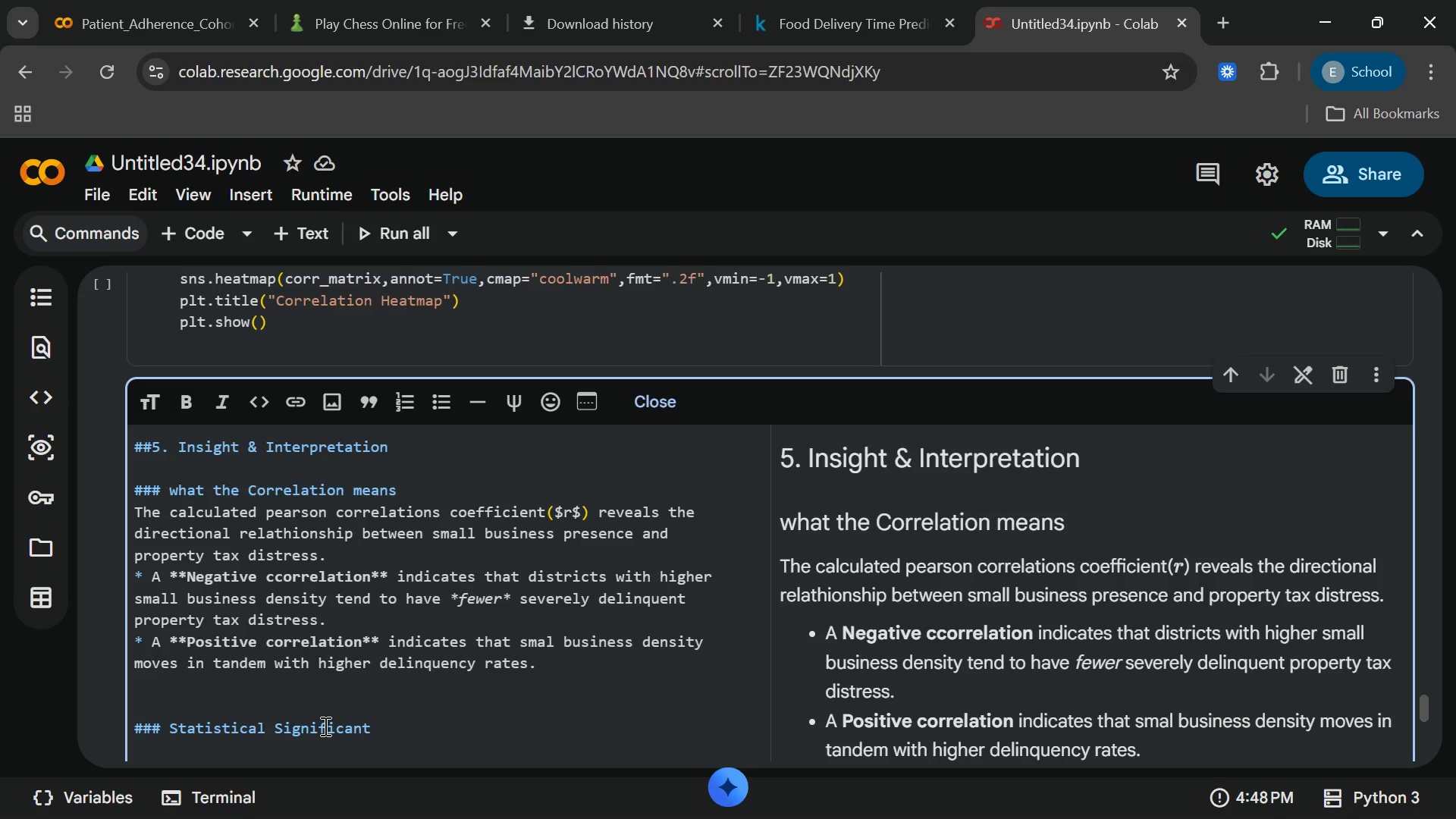 
key(Backspace)
type(ce)
 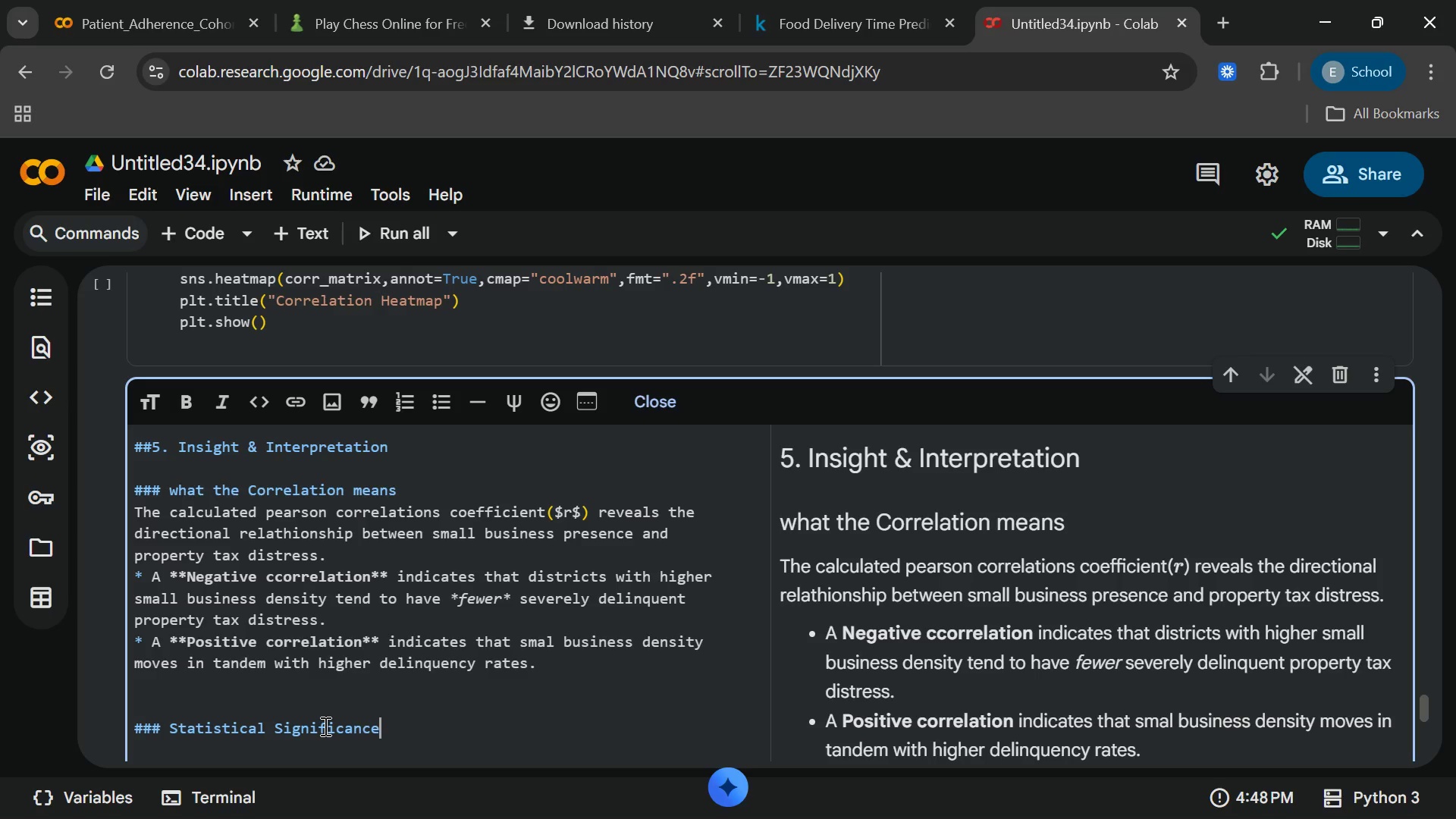 
key(Enter)
 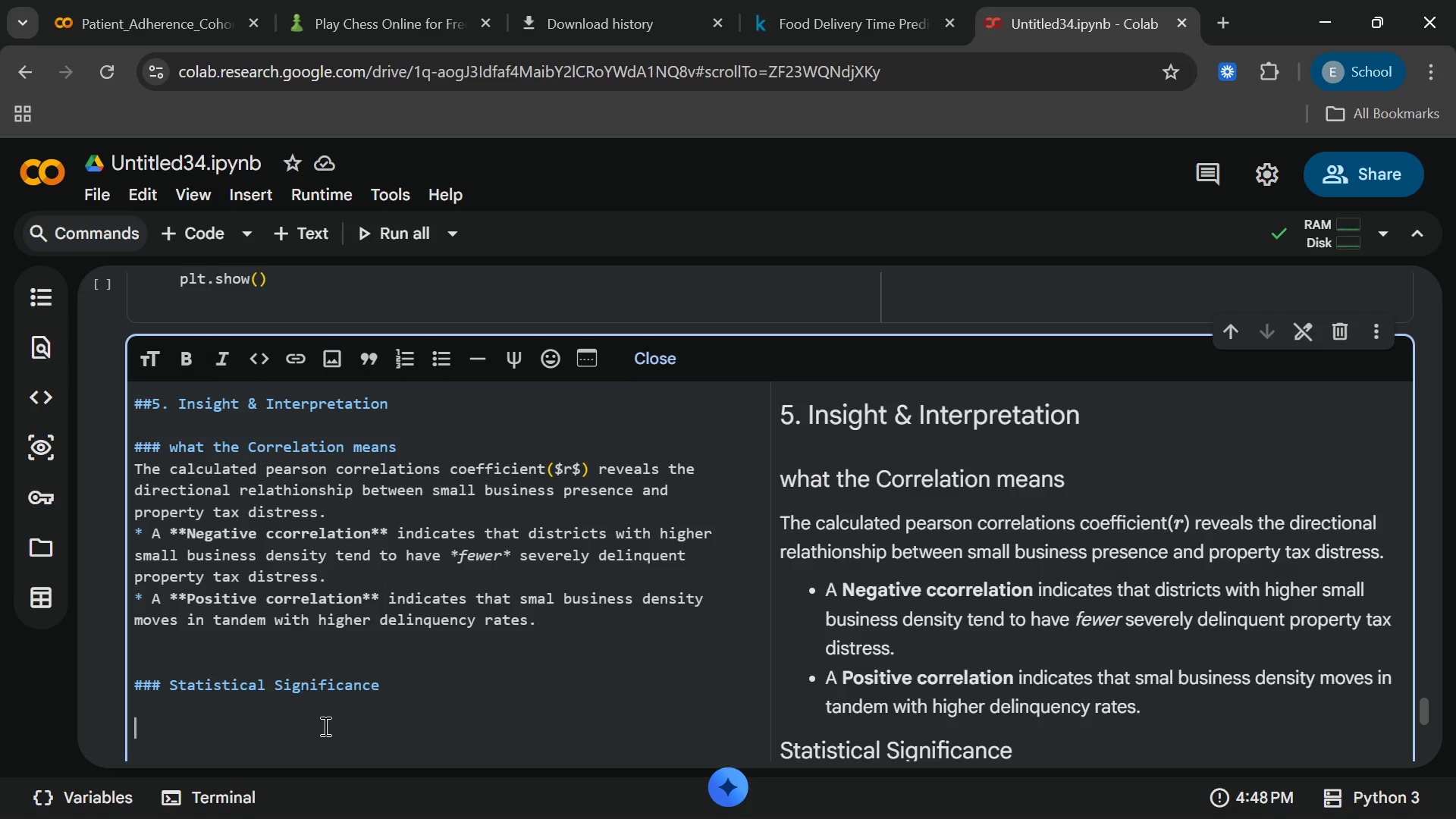 
key(Enter)
 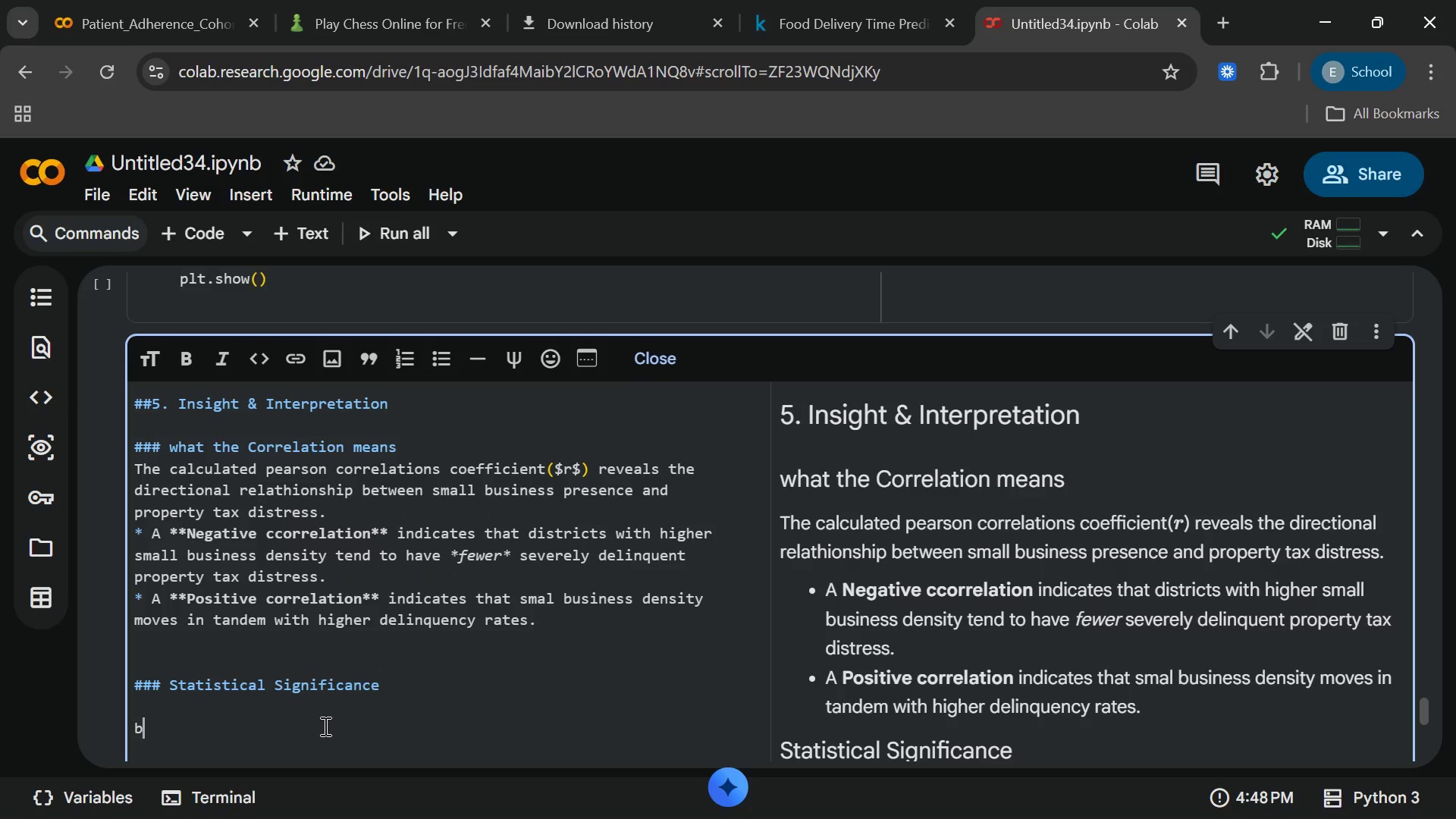 
type(because the )
 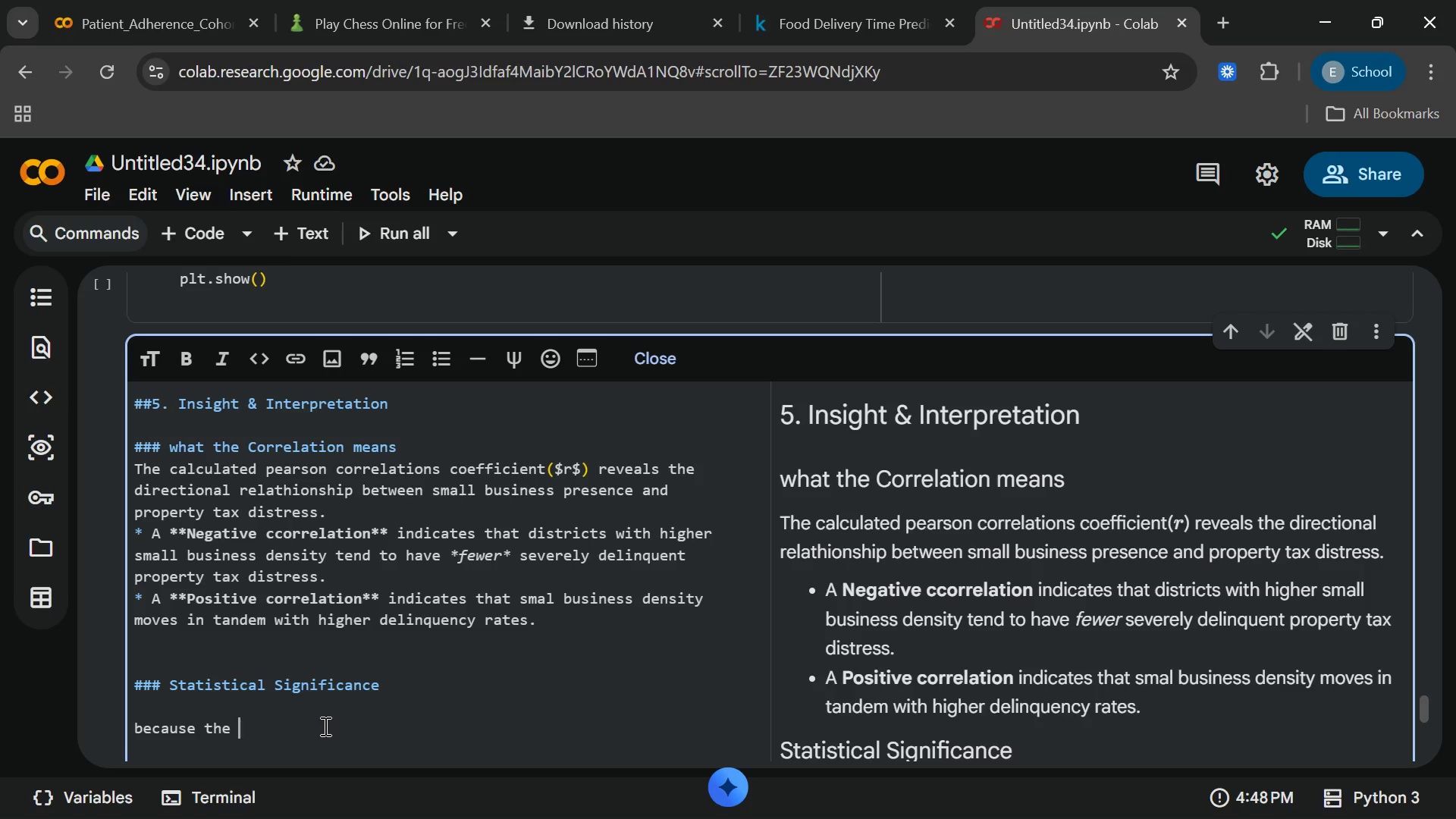 
key(Shift+8)
 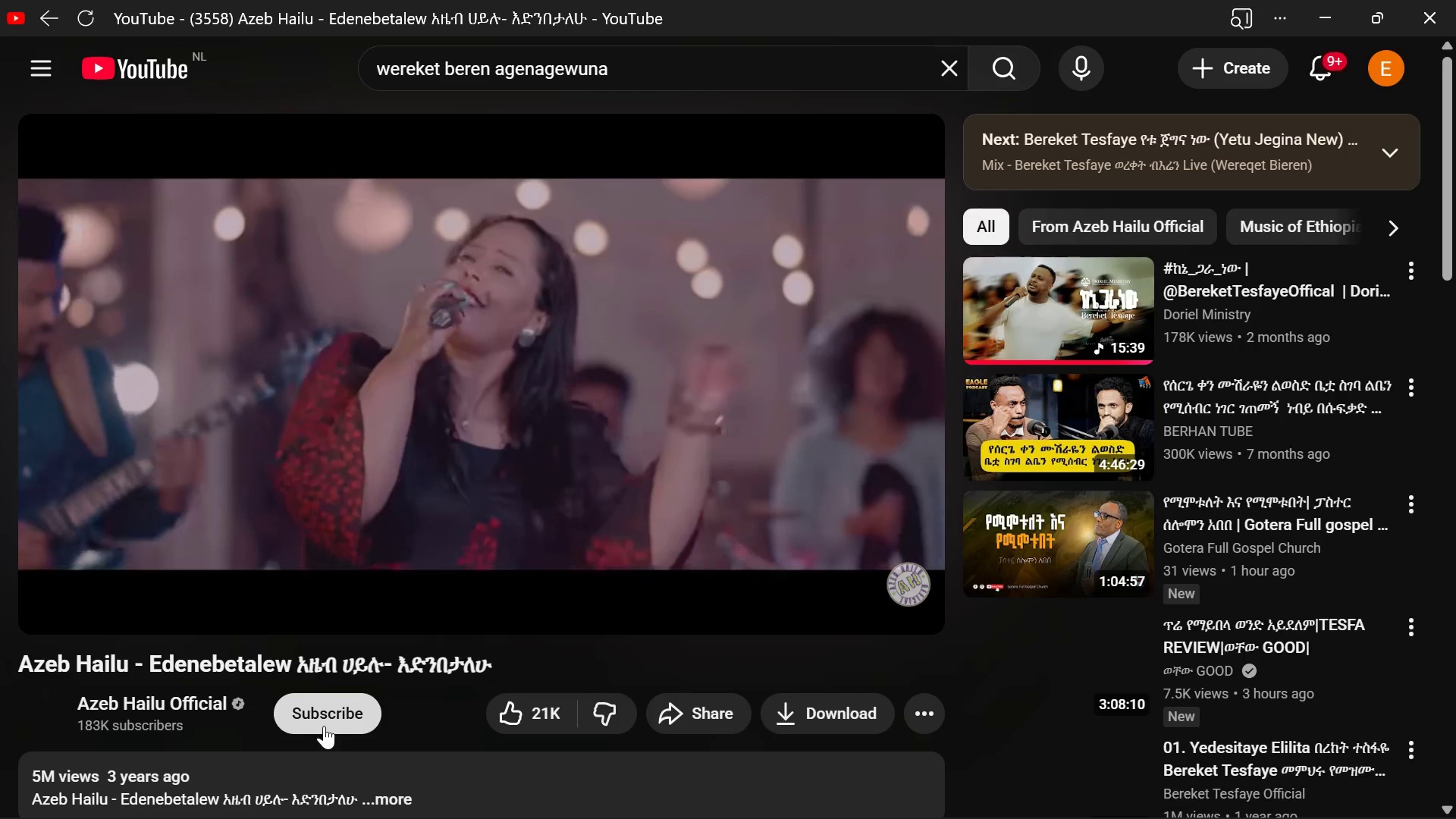 
wait(5.61)
 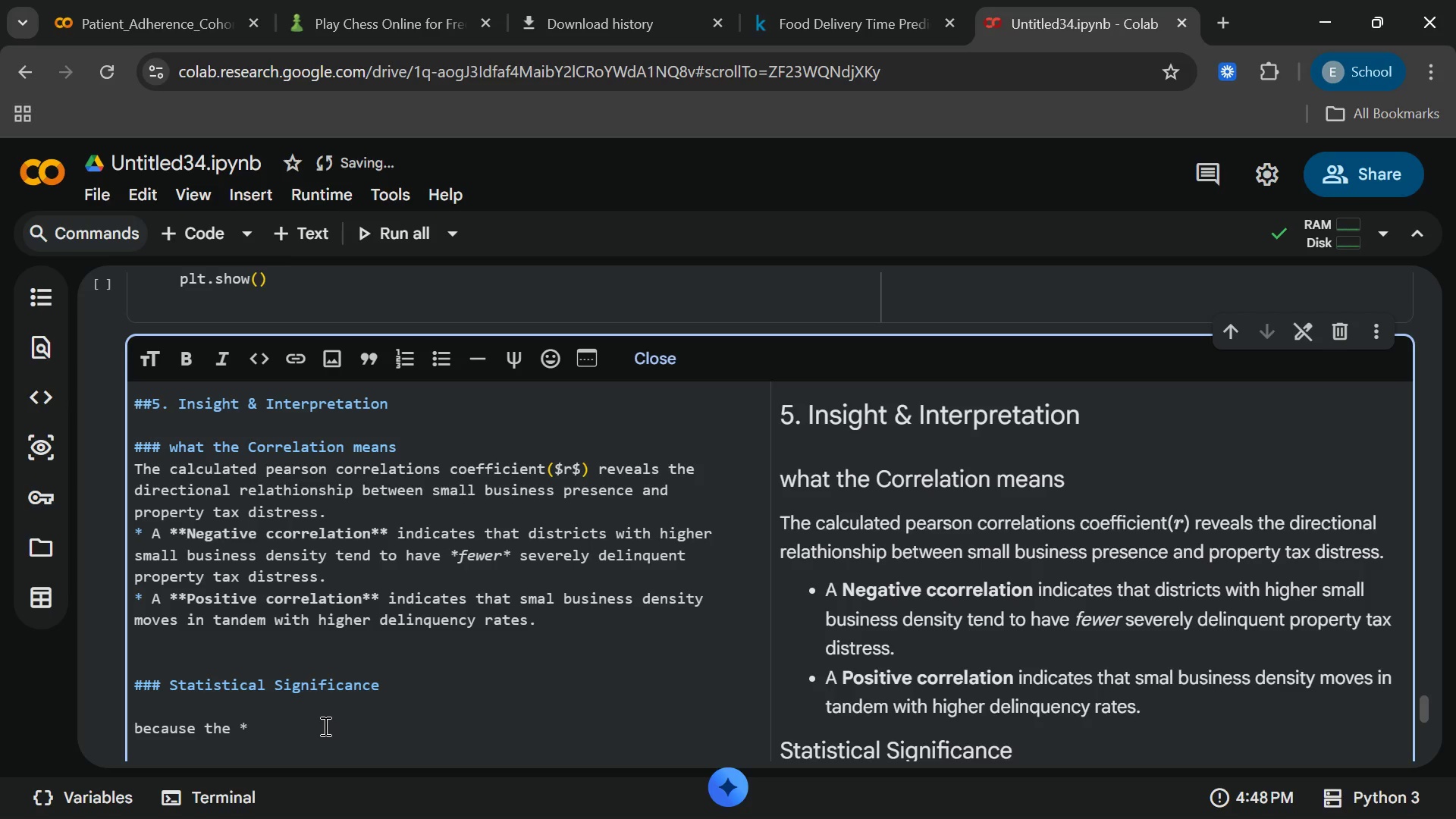 
left_click([686, 404])
 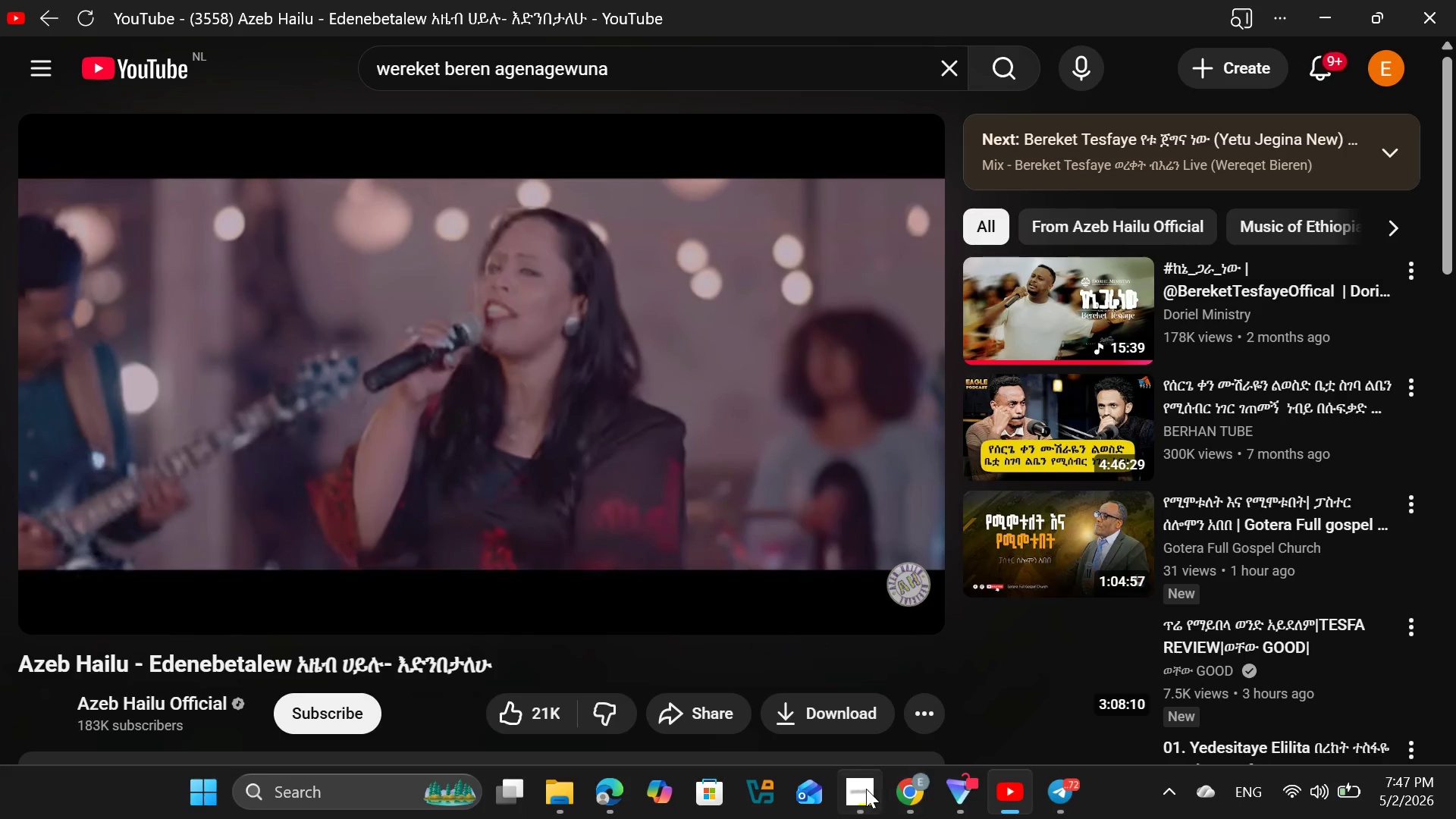 
left_click([865, 789])